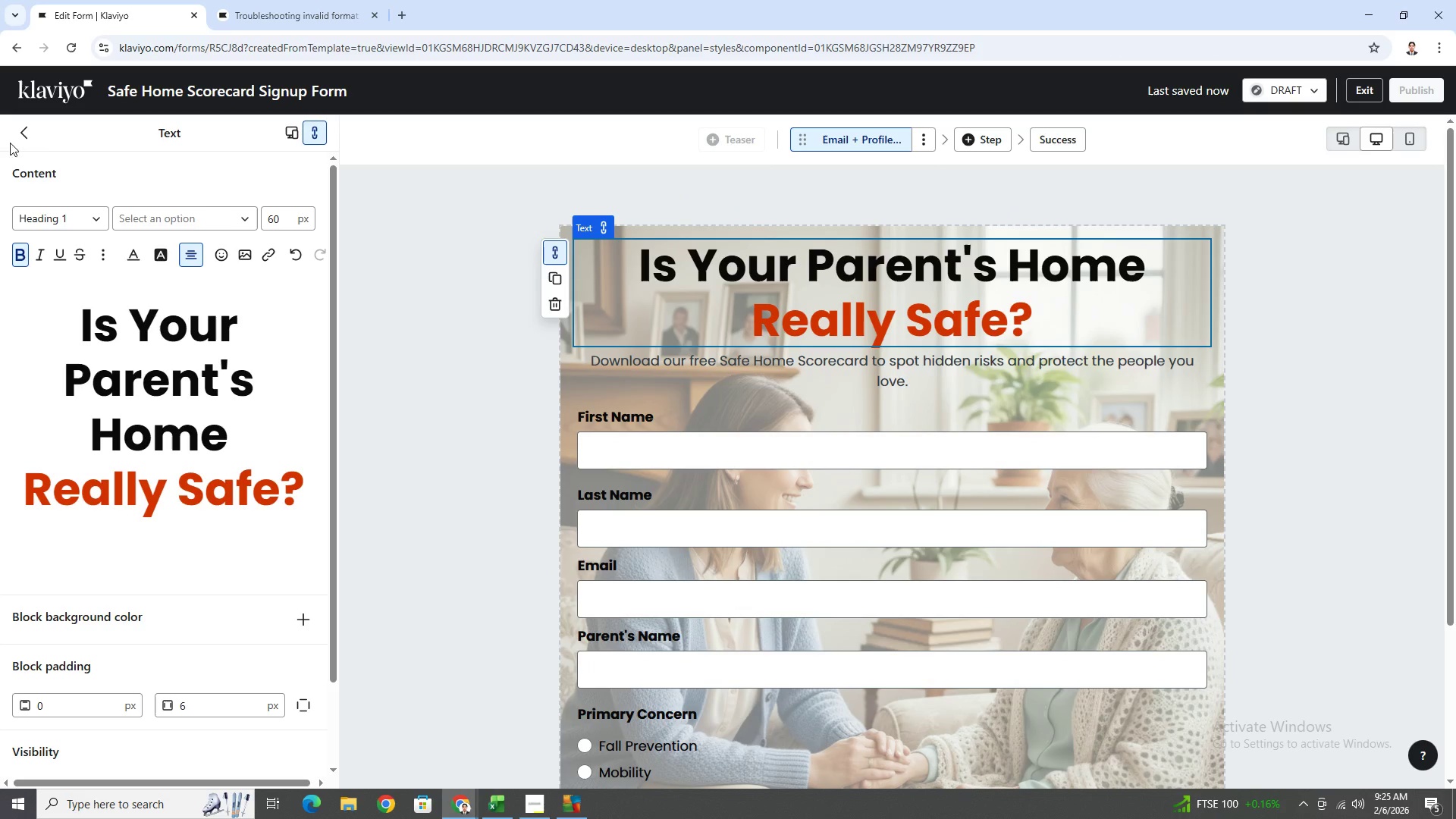 
left_click([35, 128])
 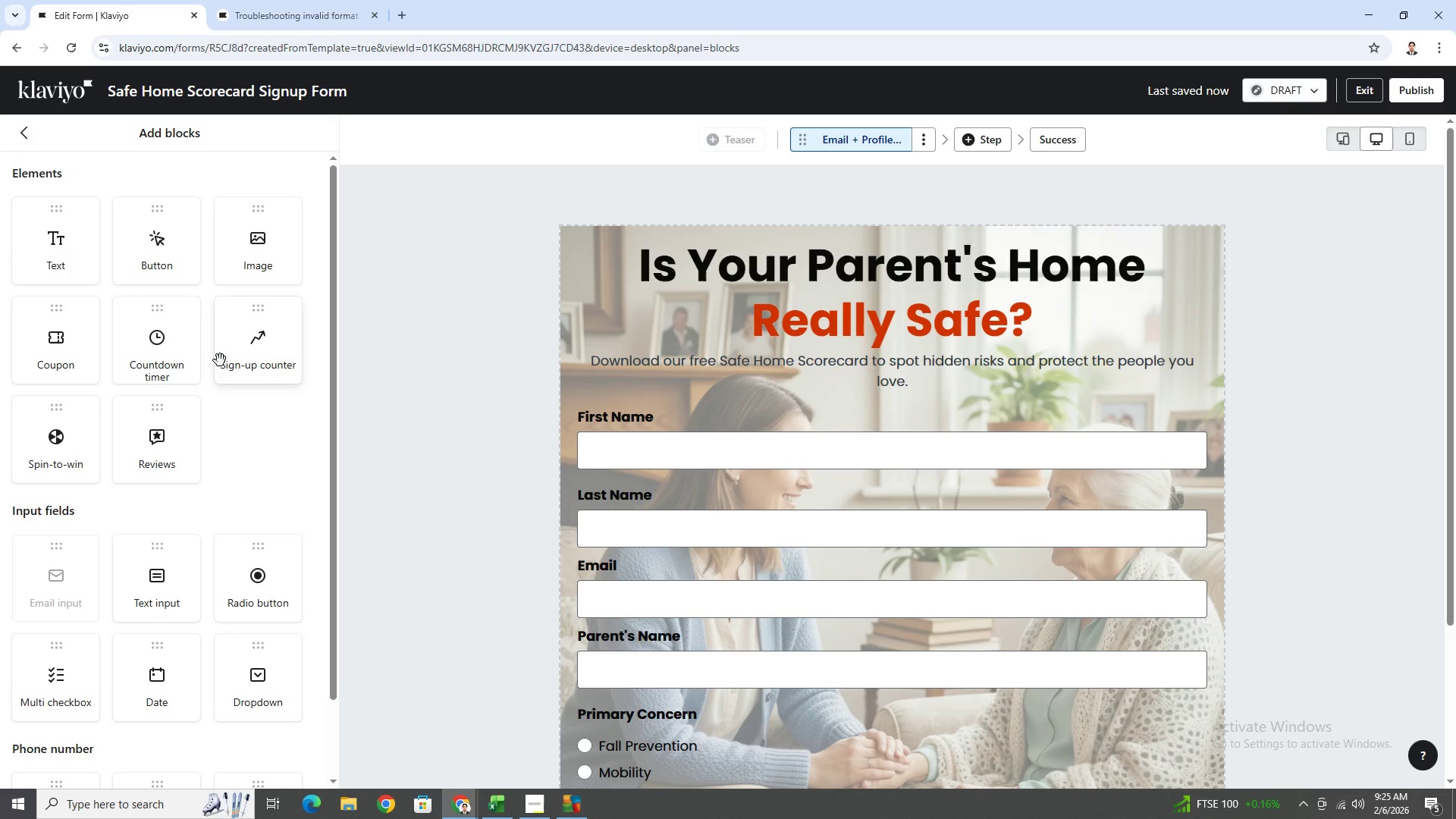 
wait(6.64)
 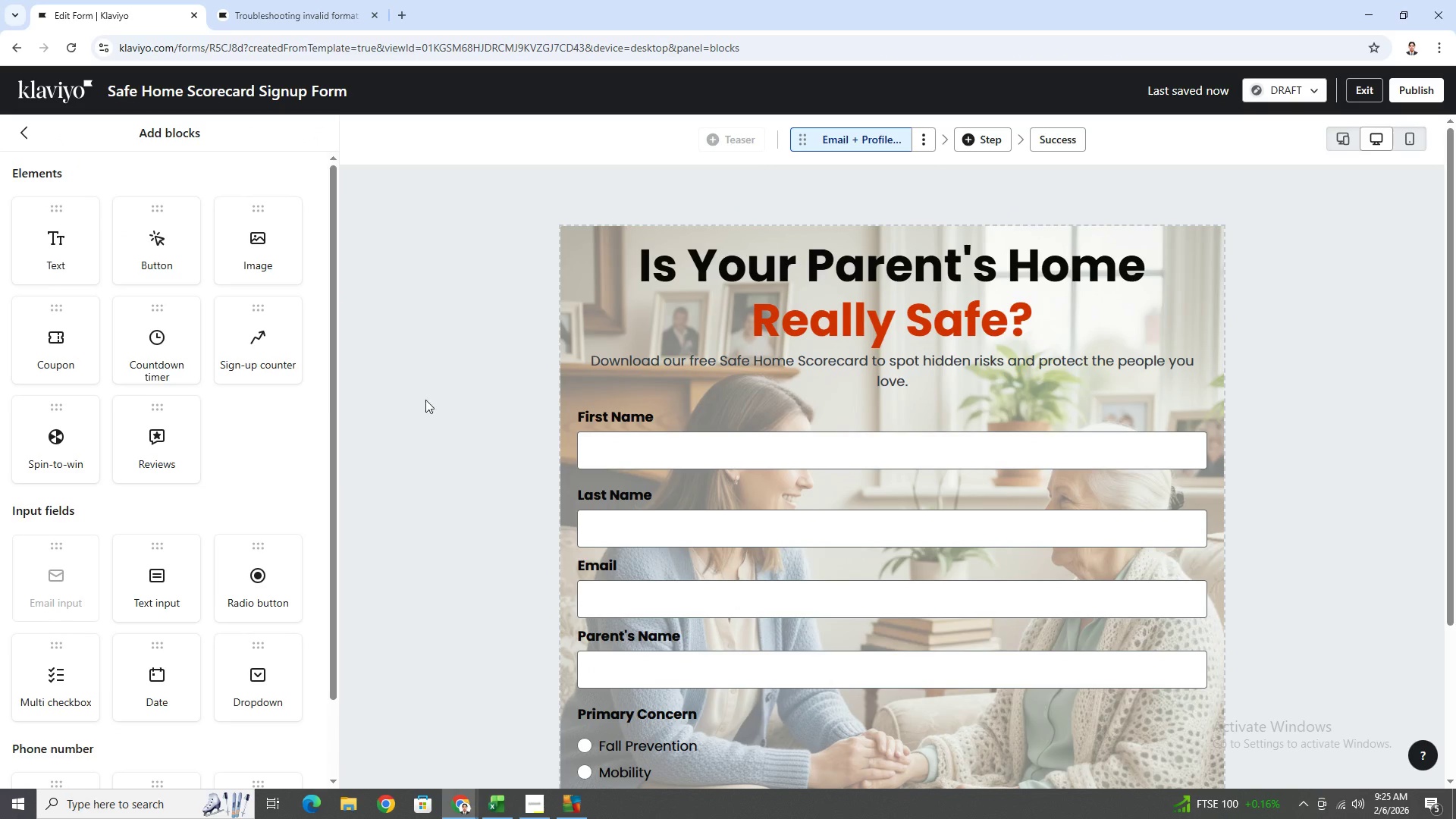 
scroll: coordinate [236, 461], scroll_direction: down, amount: 4.0
 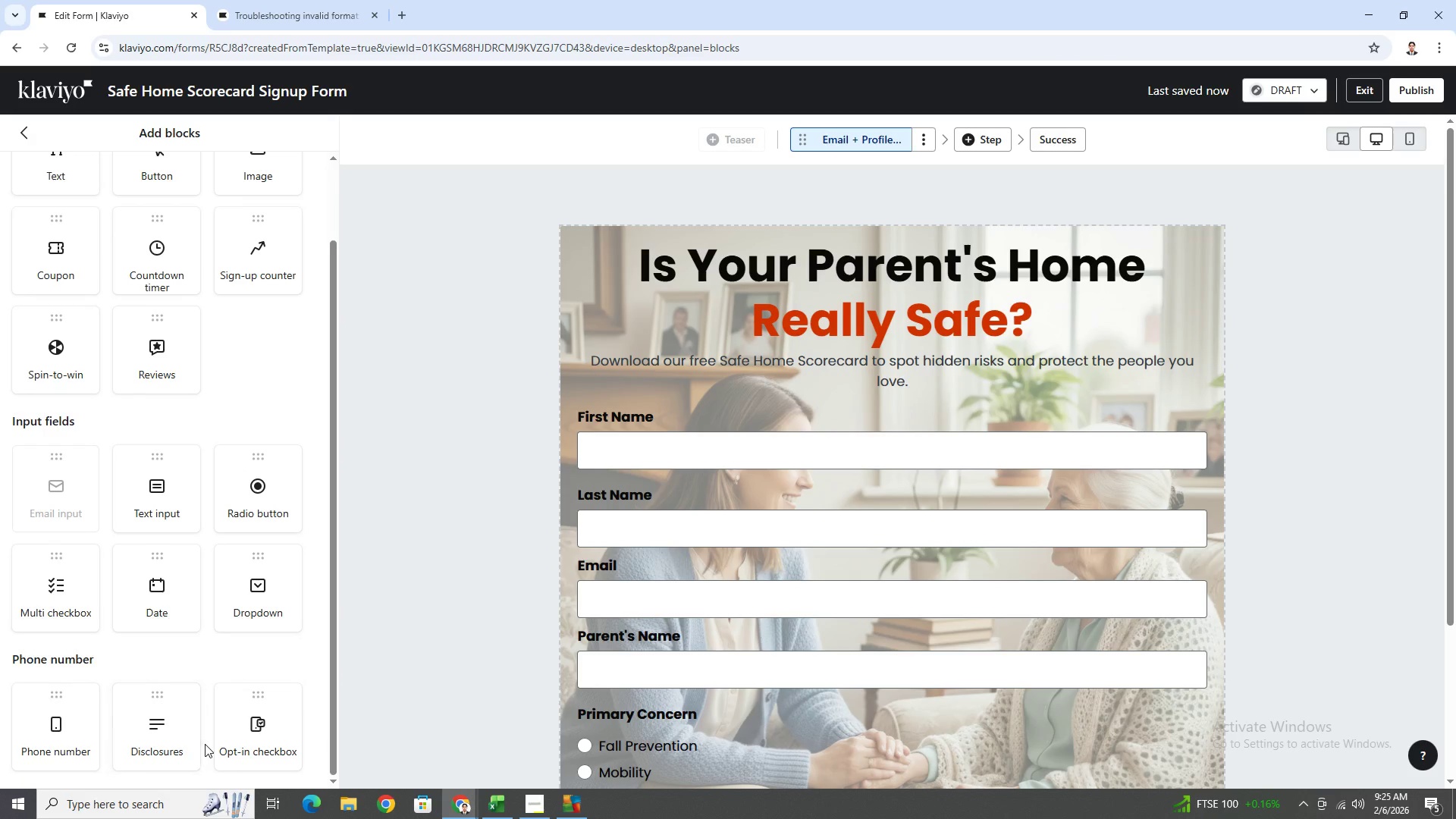 
wait(5.0)
 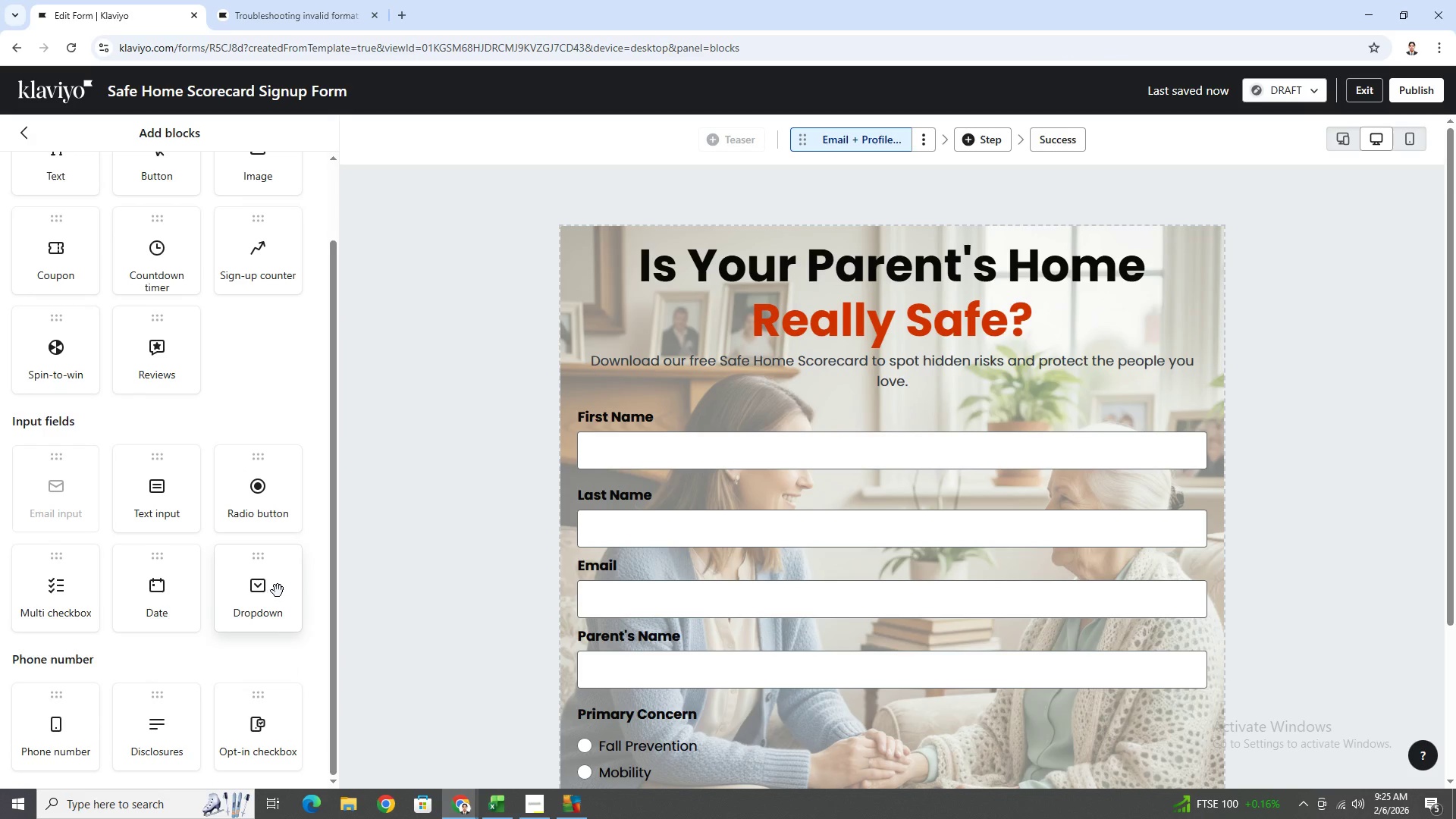 
scroll: coordinate [137, 600], scroll_direction: up, amount: 1.0
 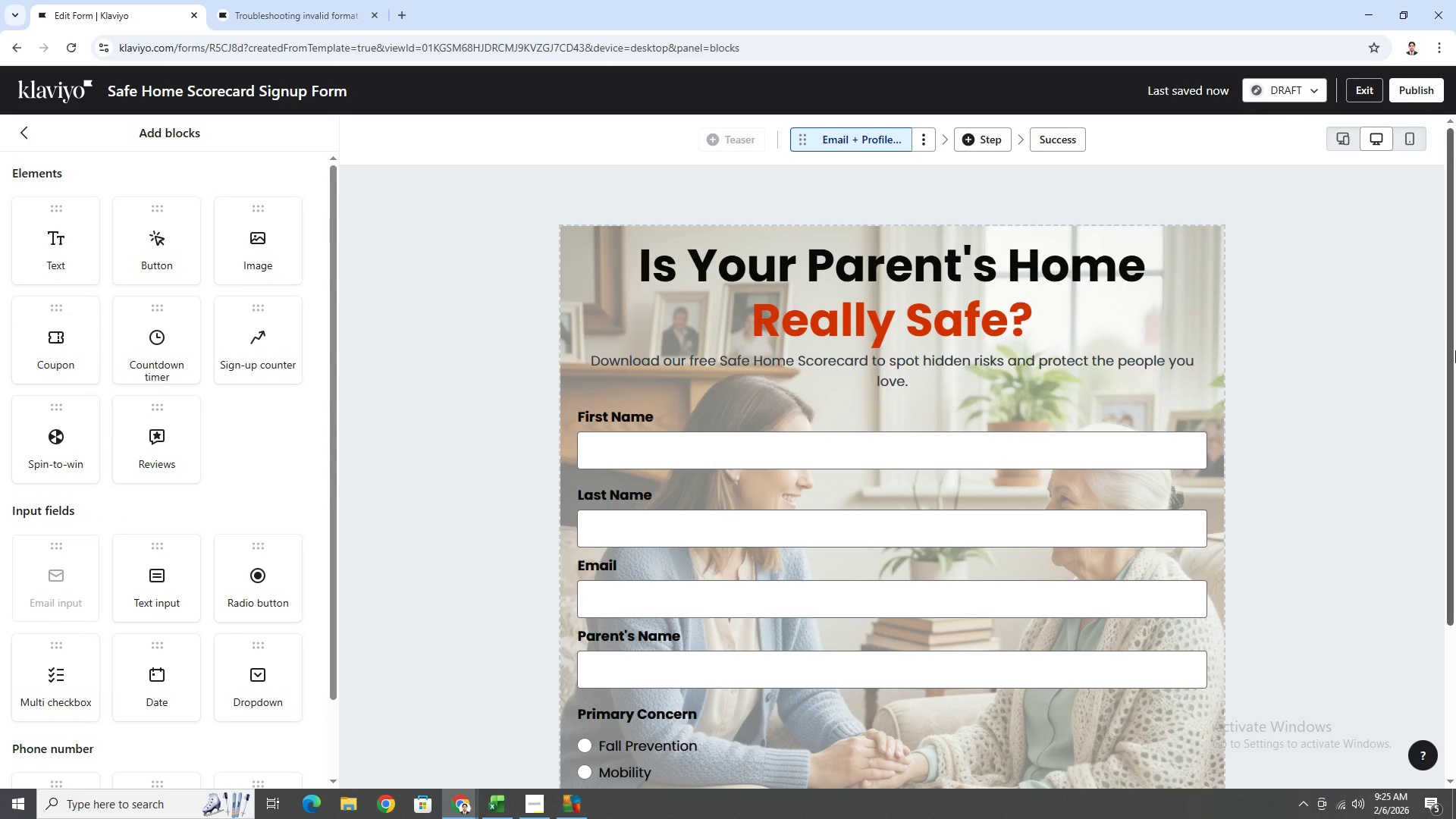 
left_click([981, 290])
 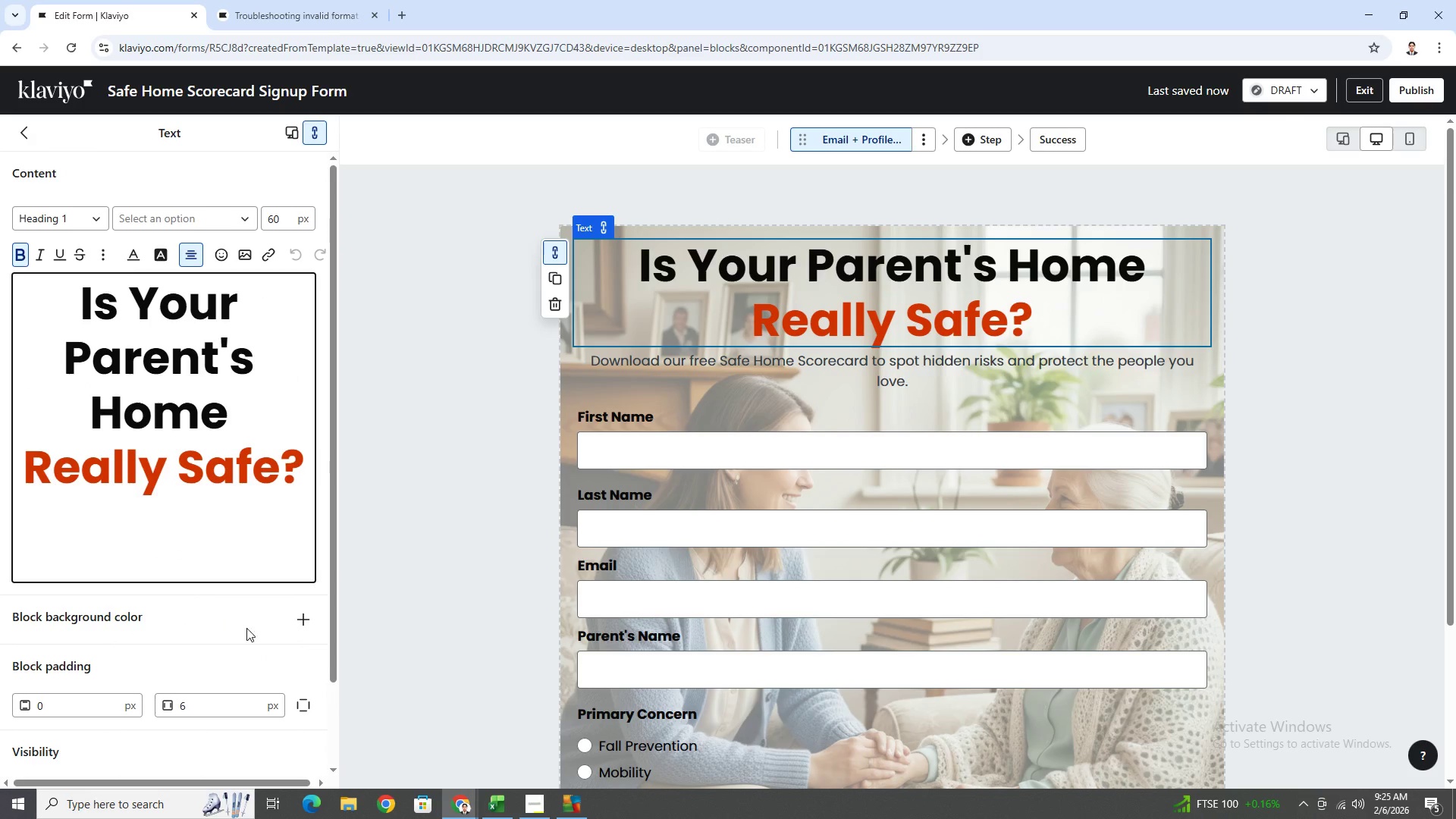 
wait(6.02)
 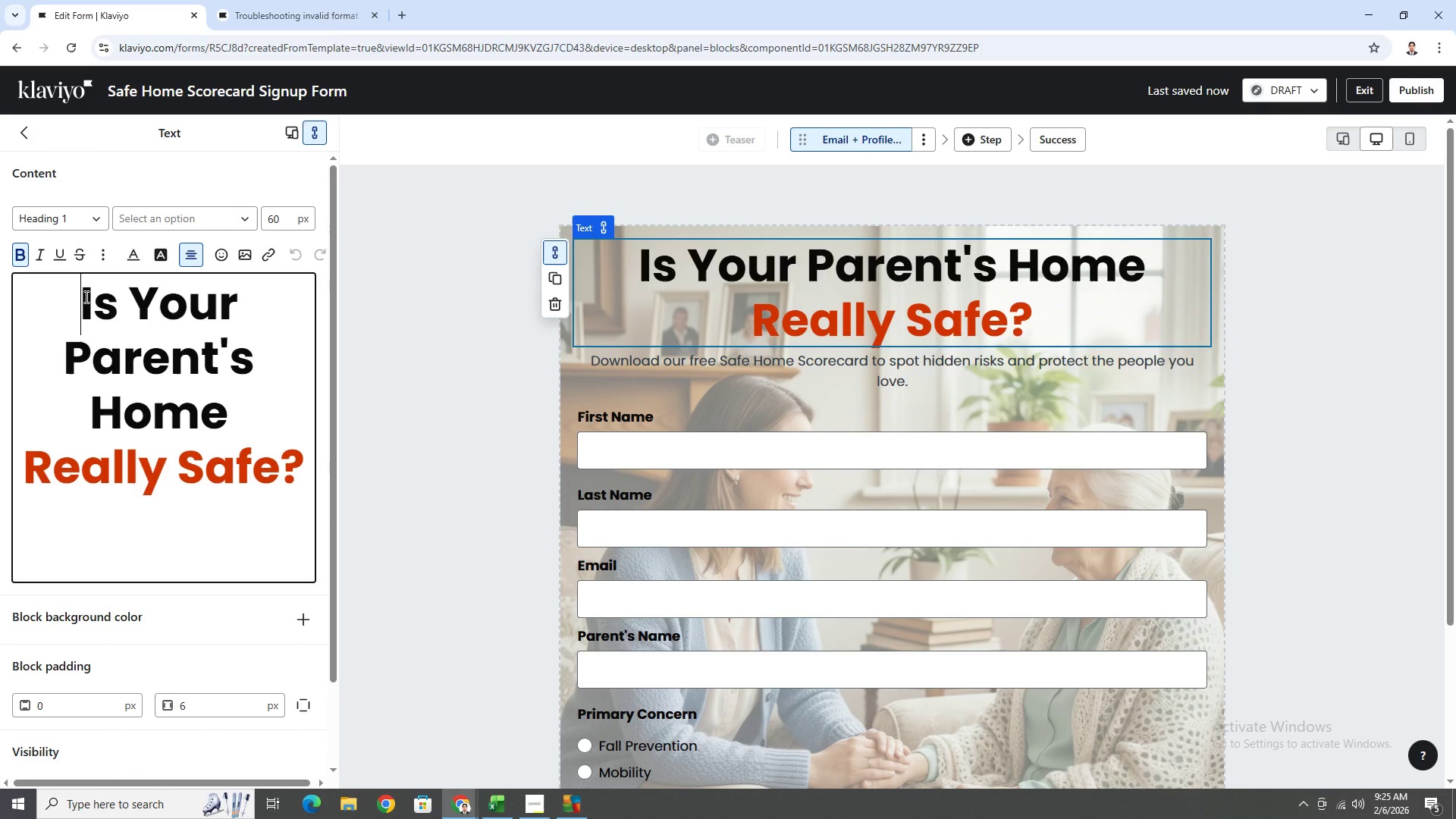 
double_click([64, 708])
 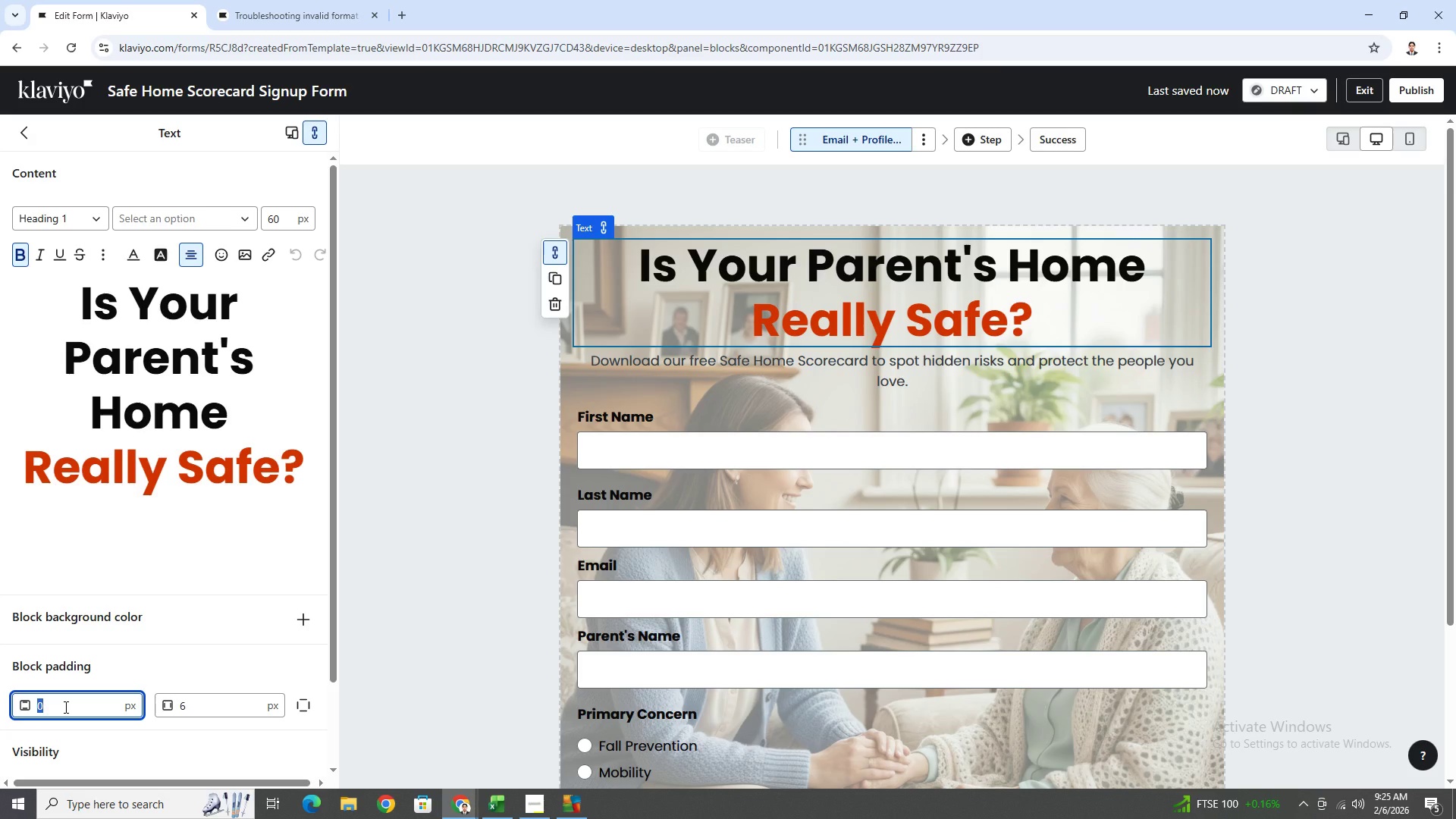 
key(9)
 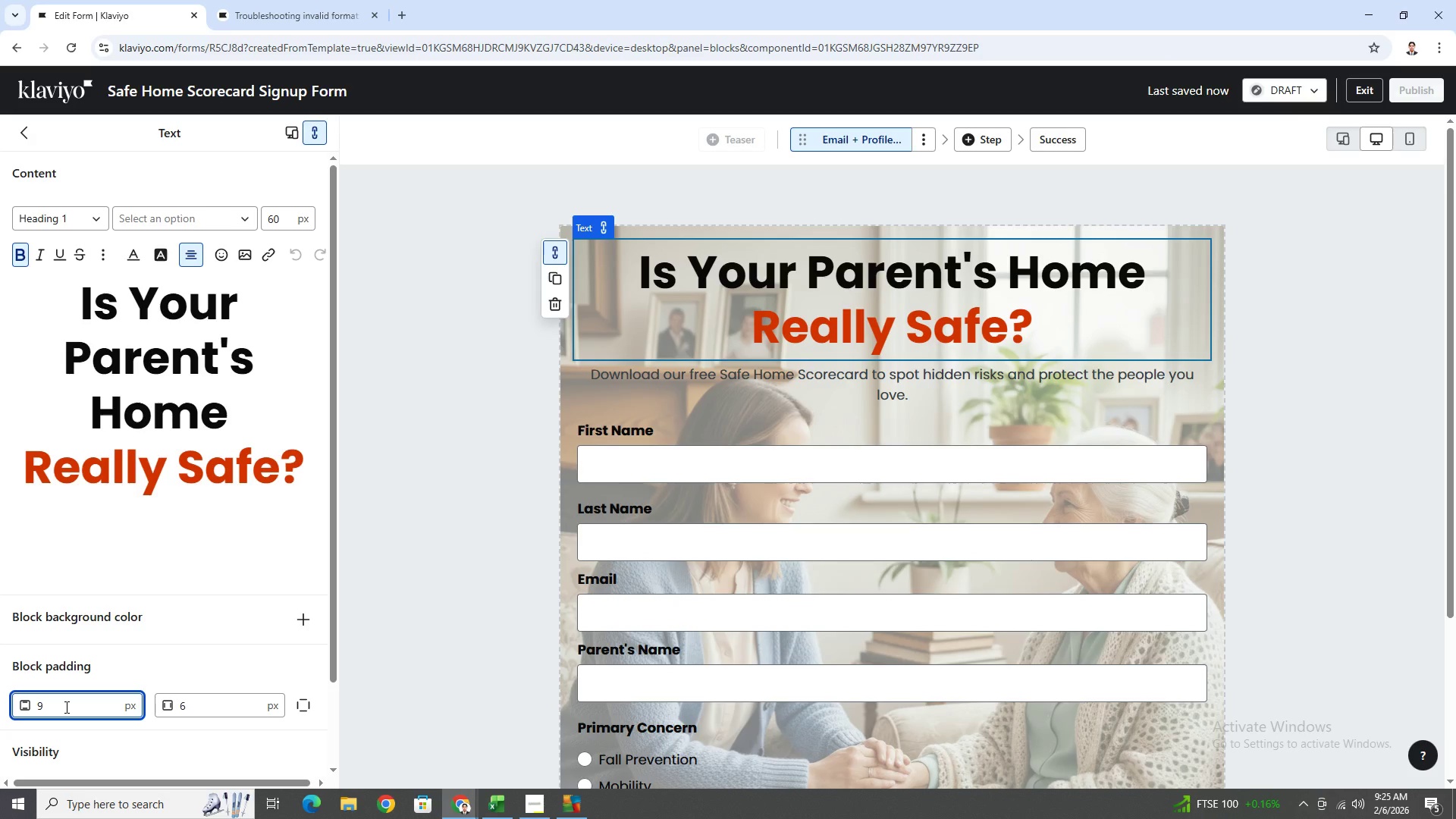 
wait(5.62)
 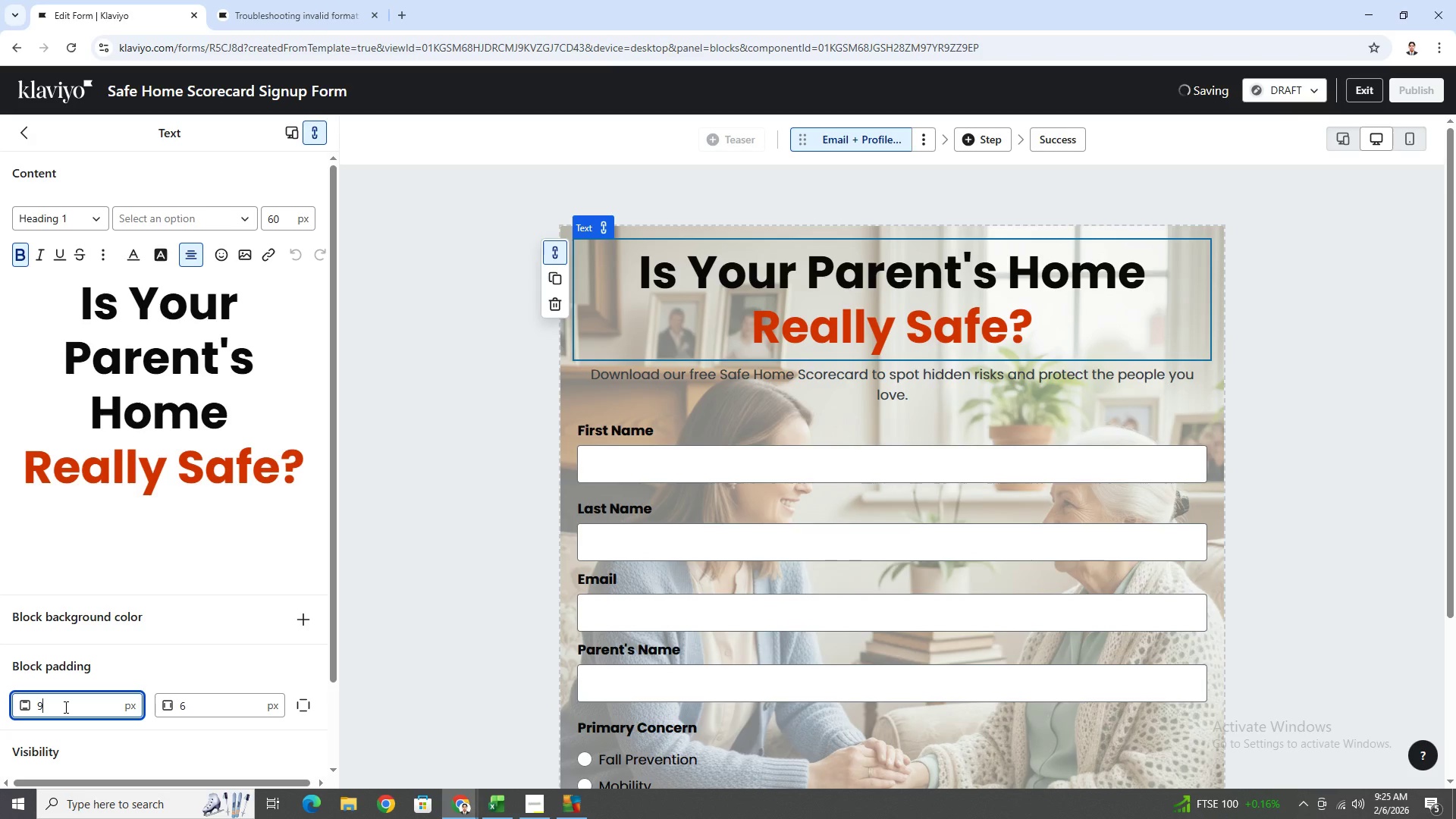 
key(Backspace)
type(18)
key(Backspace)
key(Backspace)
type(24)
 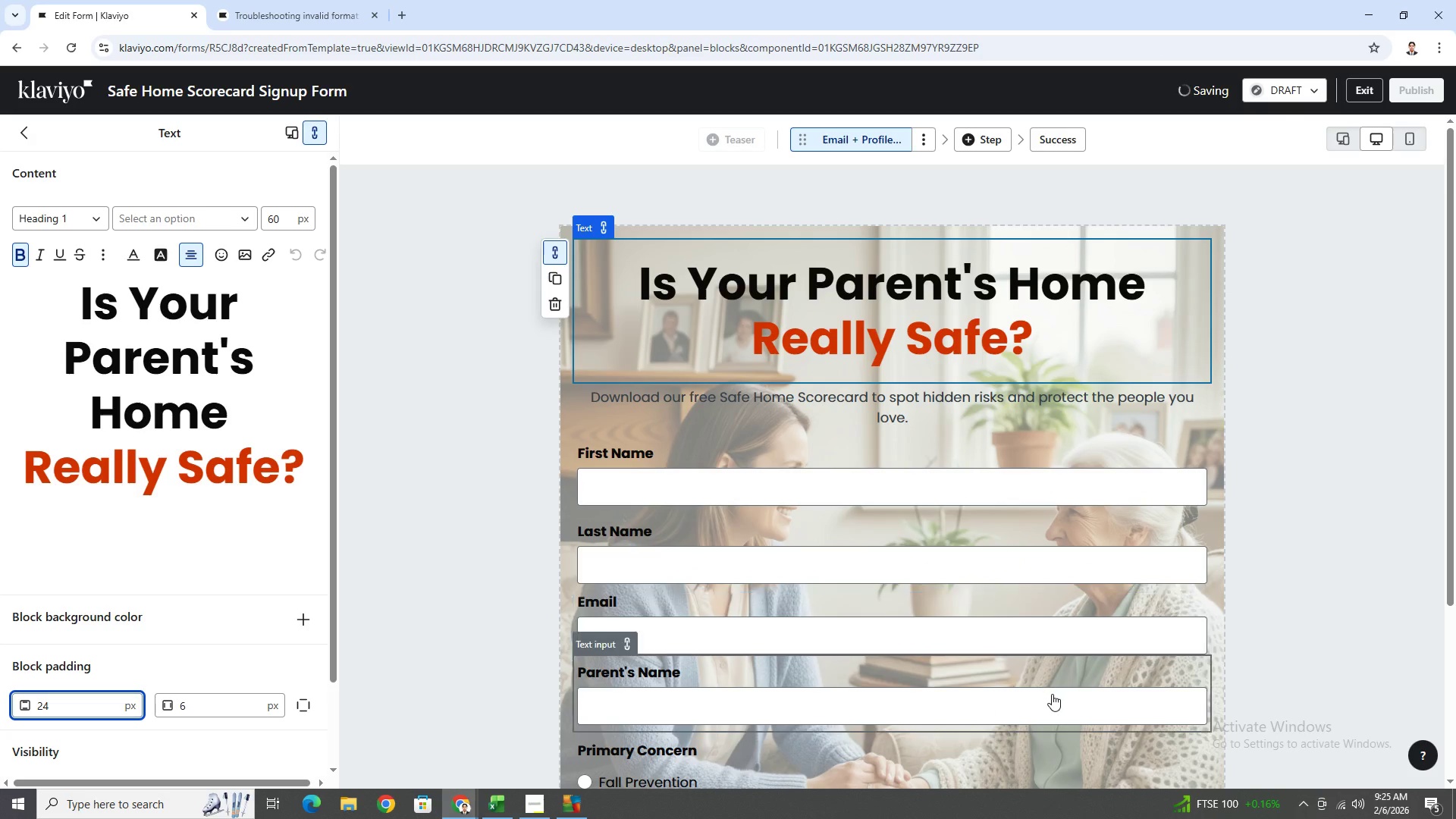 
left_click([1335, 439])
 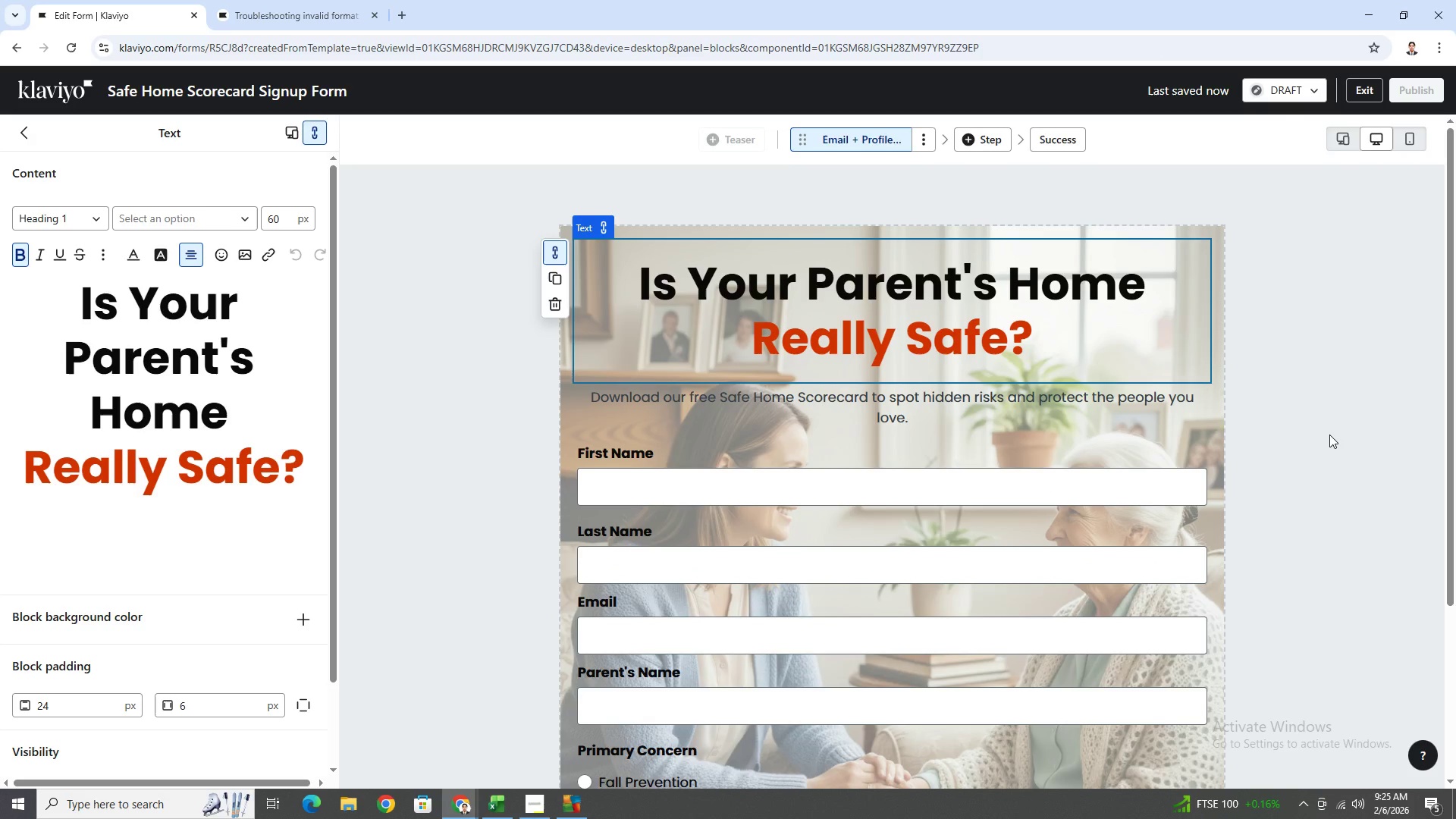 
left_click([981, 246])
 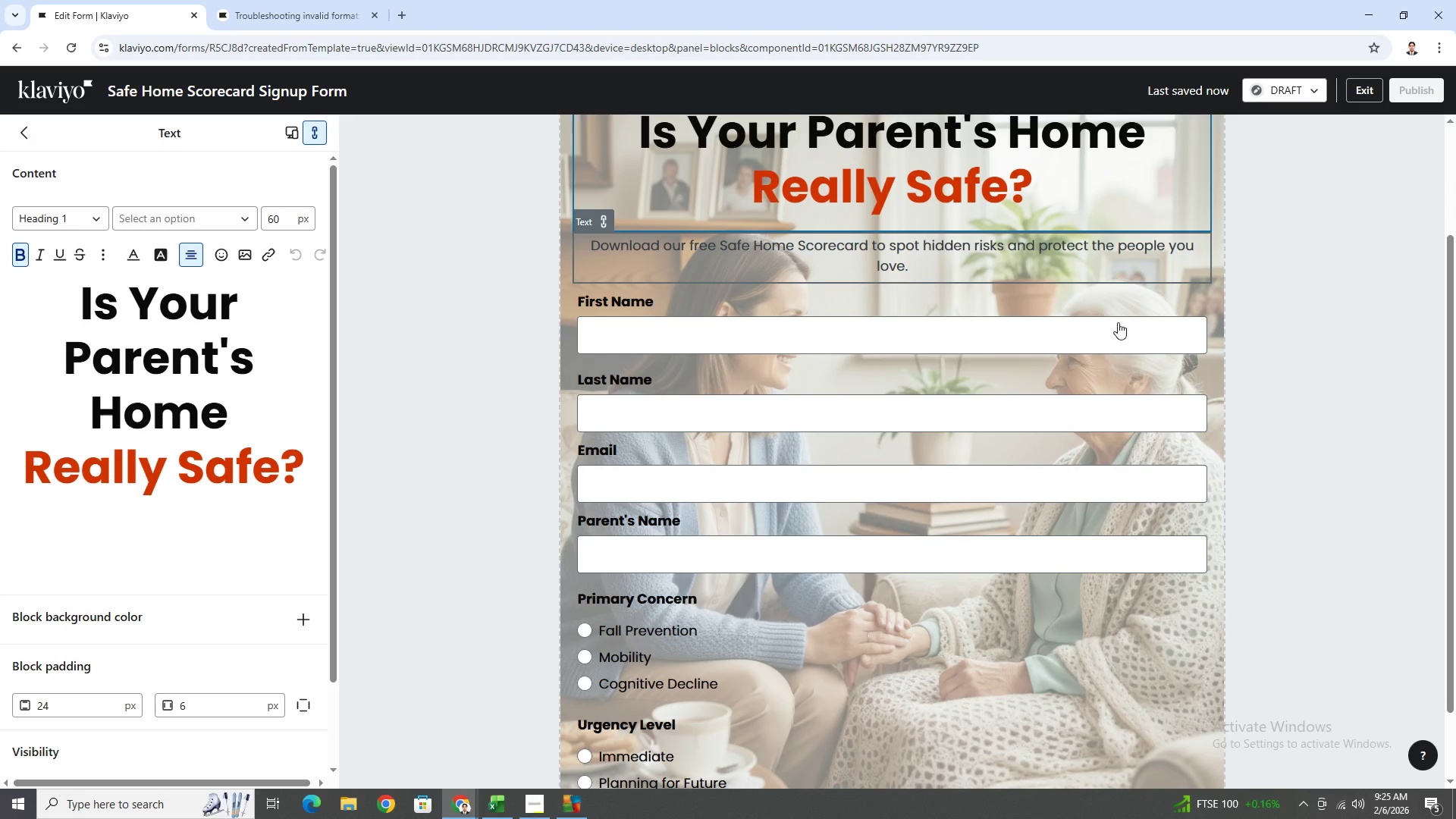 
scroll: coordinate [1269, 431], scroll_direction: down, amount: 2.0
 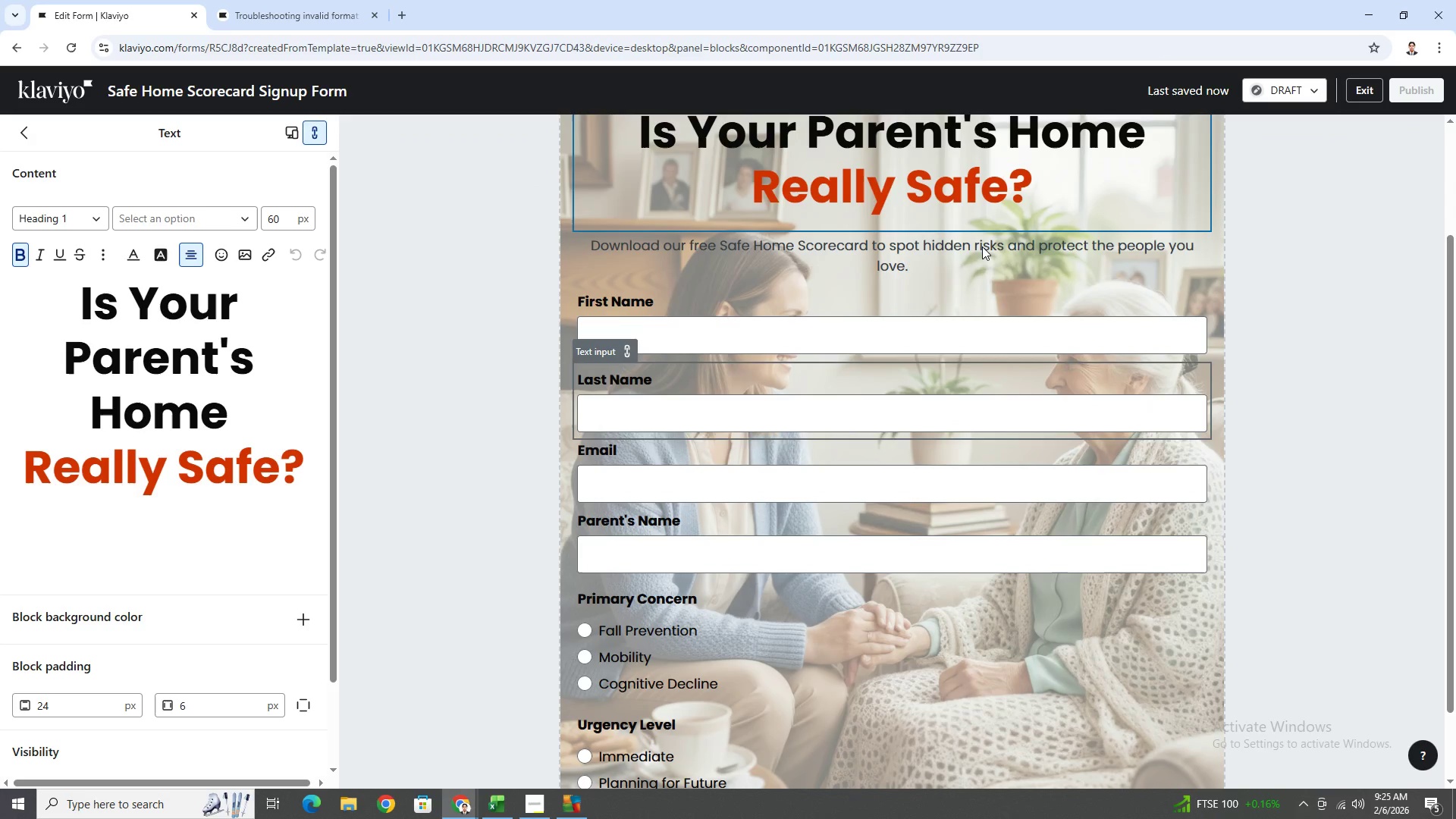 
scroll: coordinate [1132, 337], scroll_direction: up, amount: 3.0
 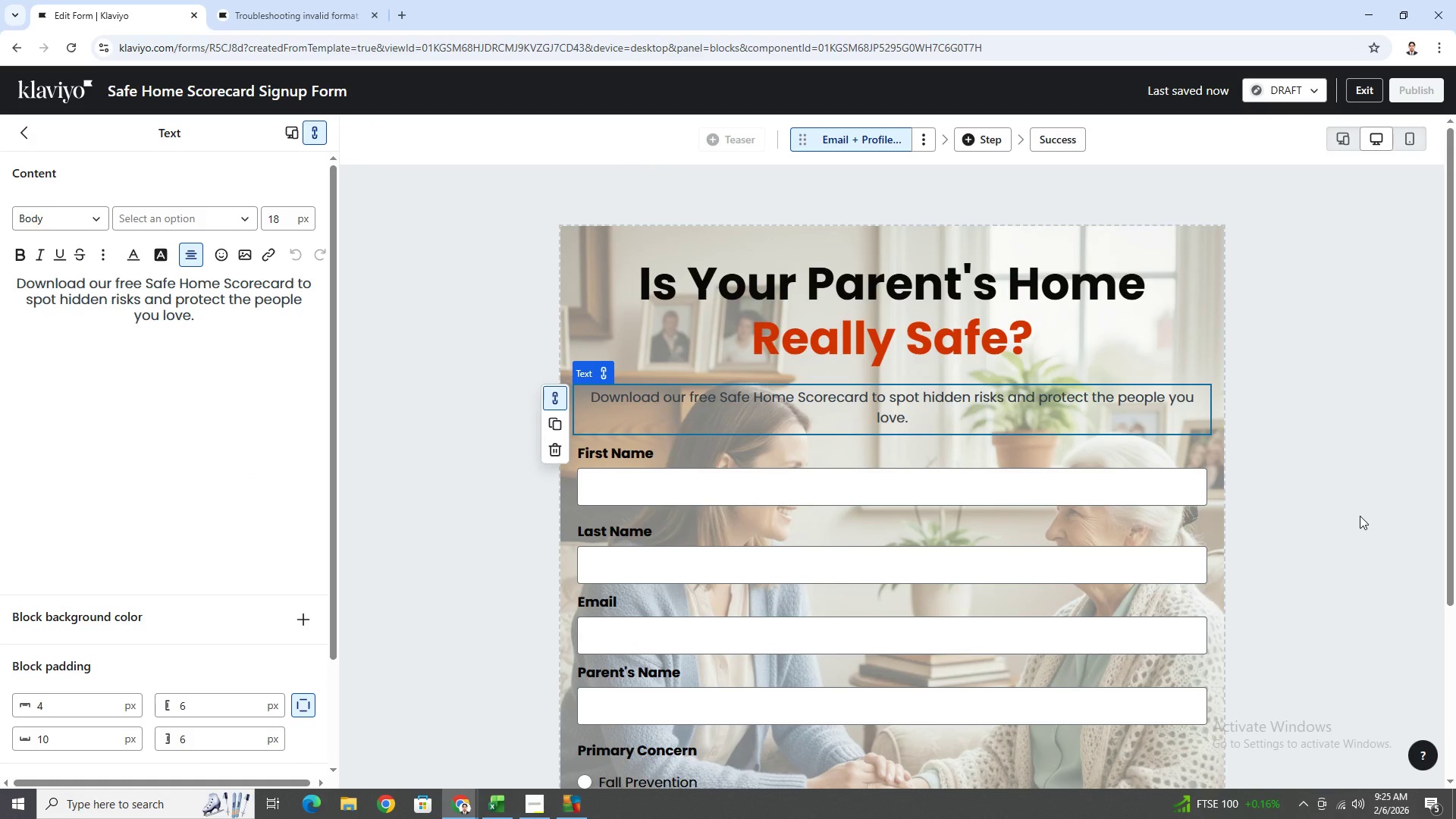 
scroll: coordinate [1033, 763], scroll_direction: down, amount: 9.0
 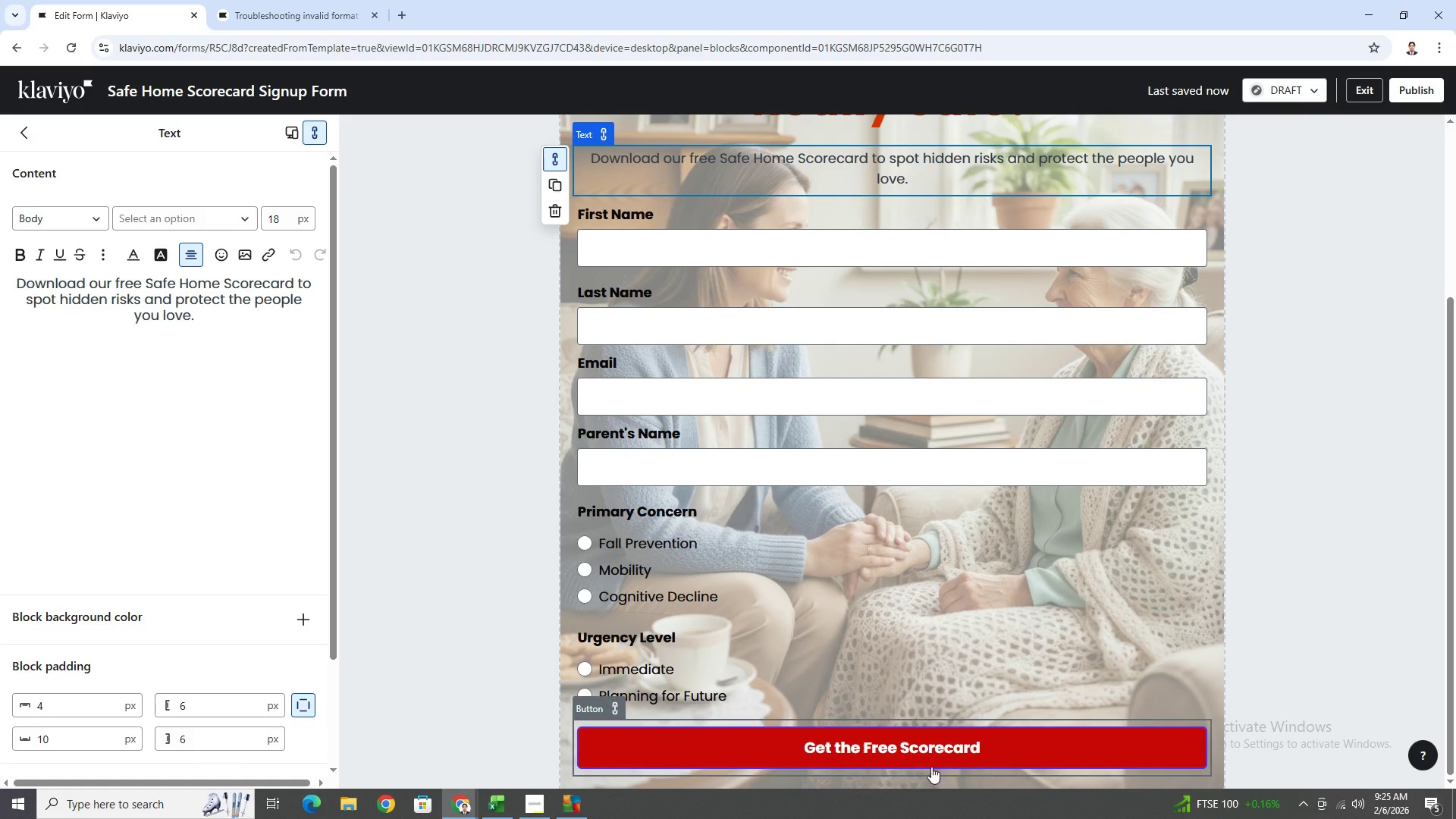 
left_click([931, 763])
 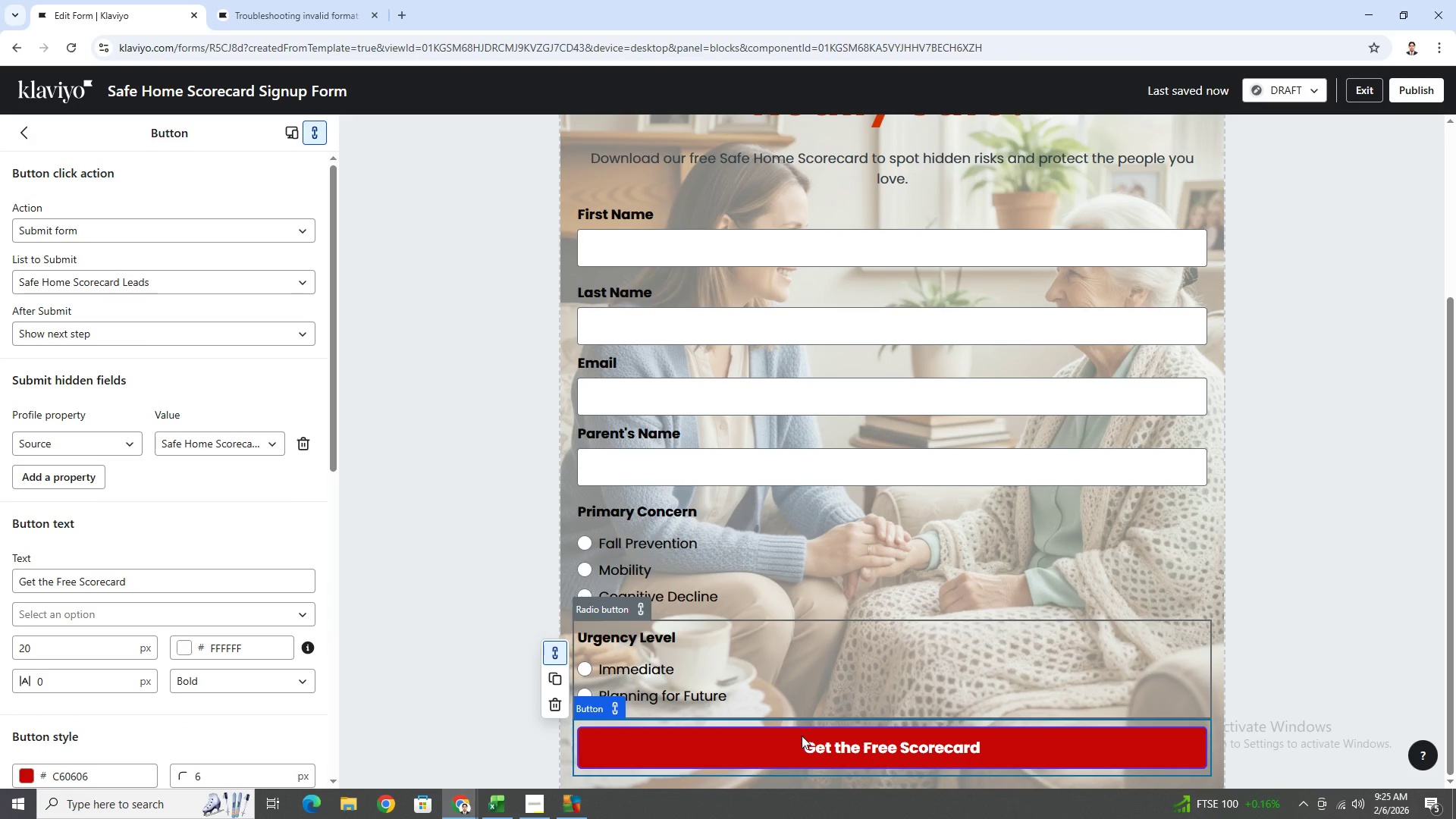 
wait(5.66)
 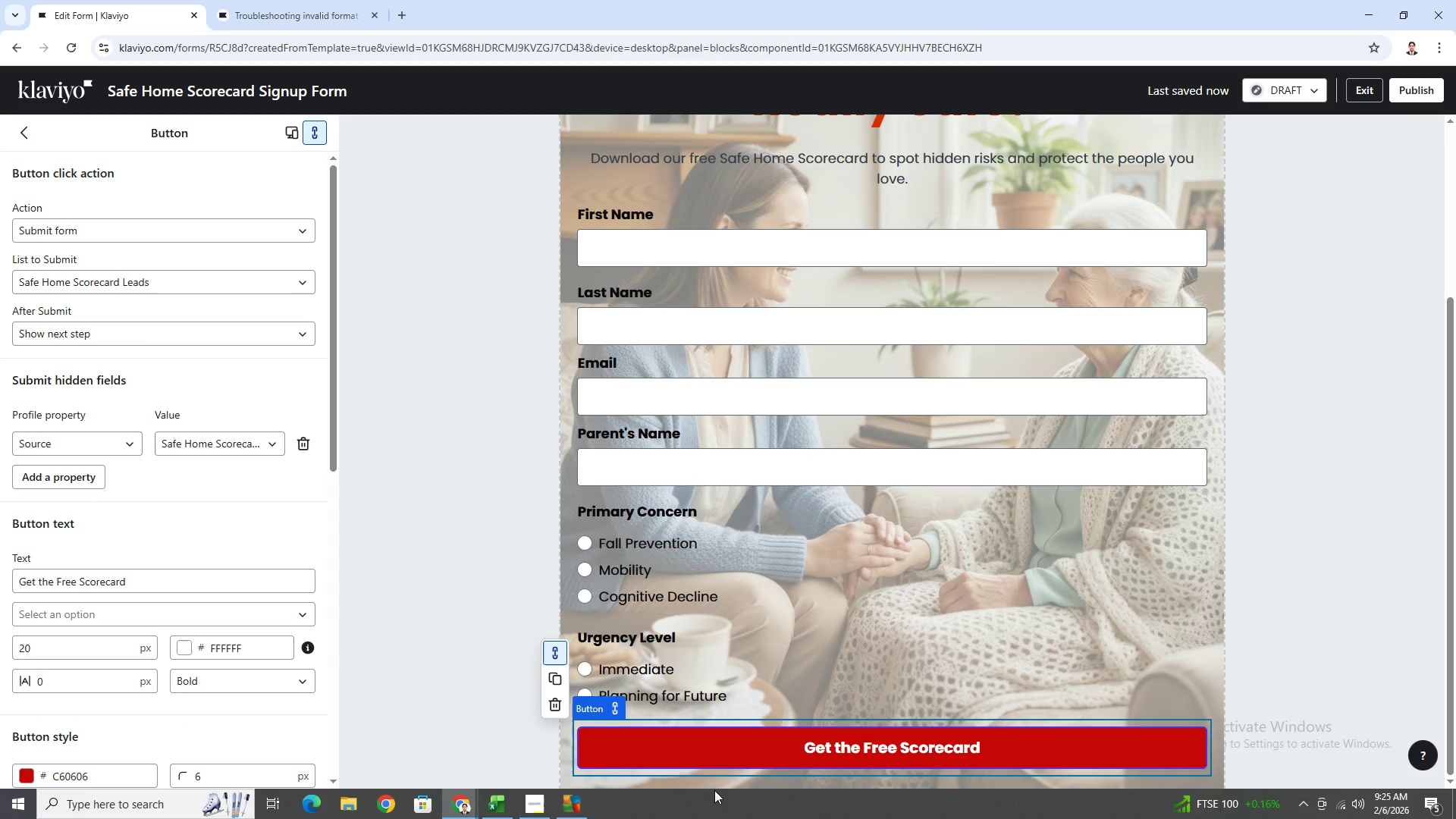 
scroll: coordinate [221, 660], scroll_direction: down, amount: 11.0
 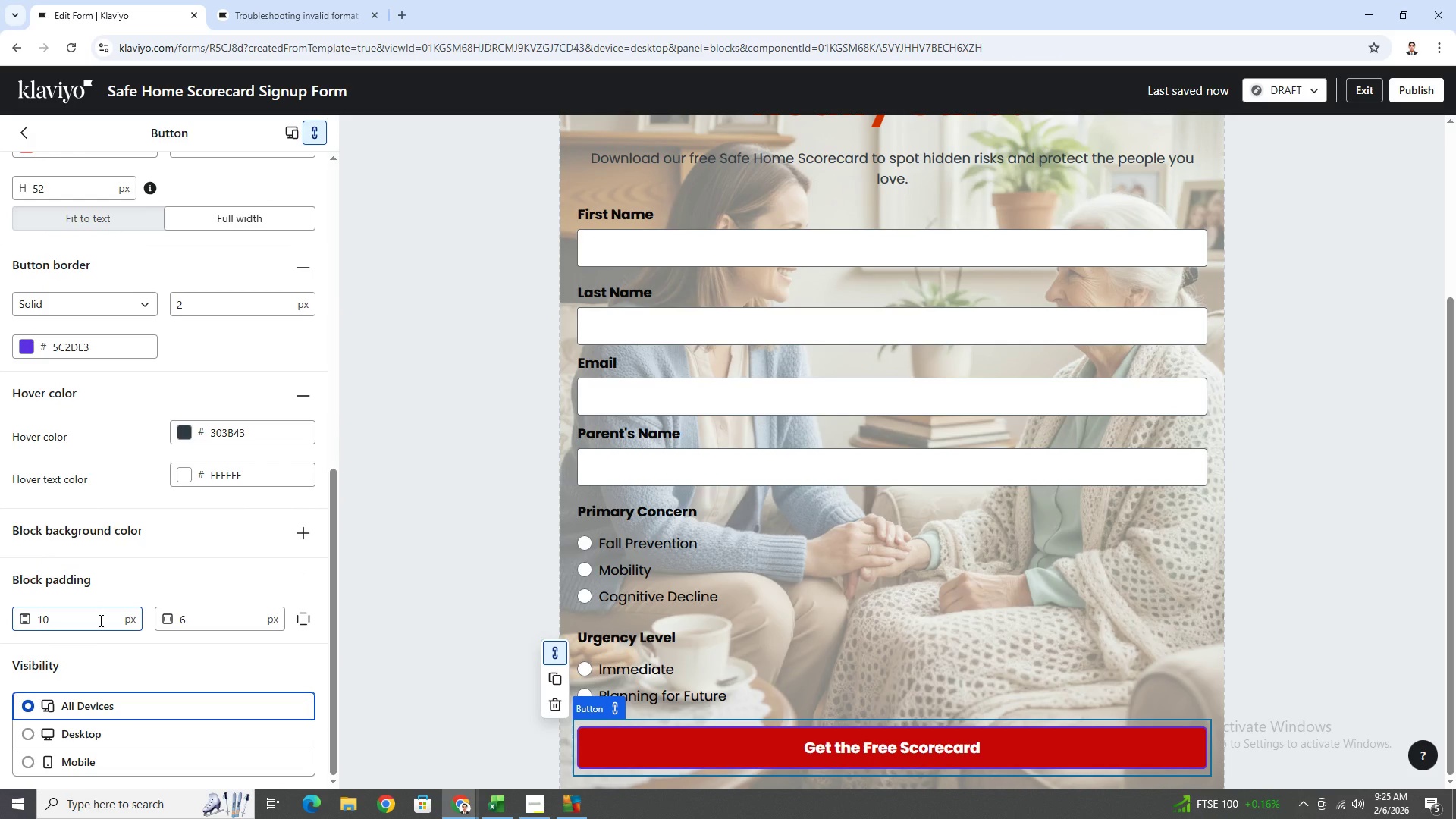 
double_click([99, 620])
 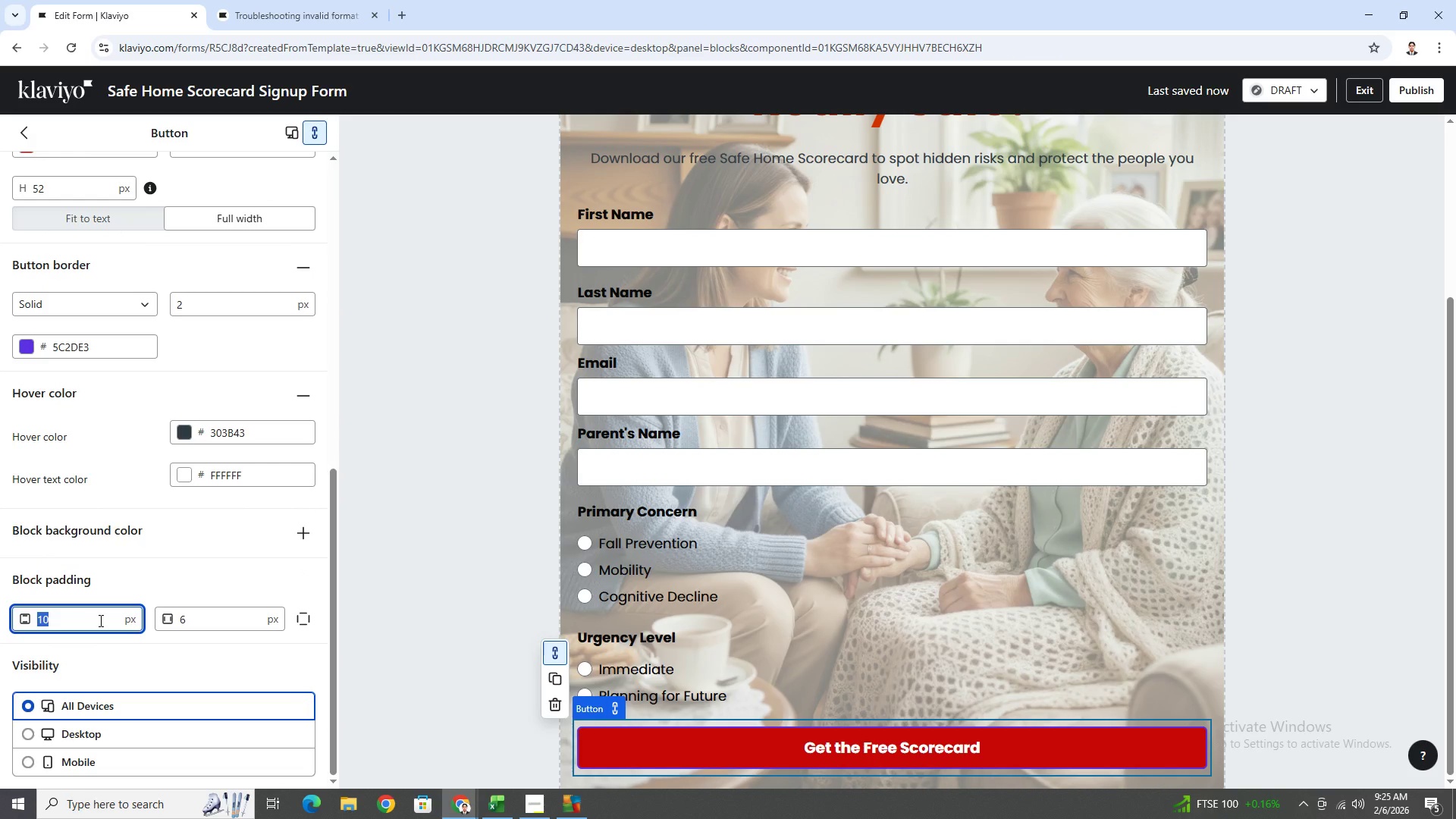 
type(24)
 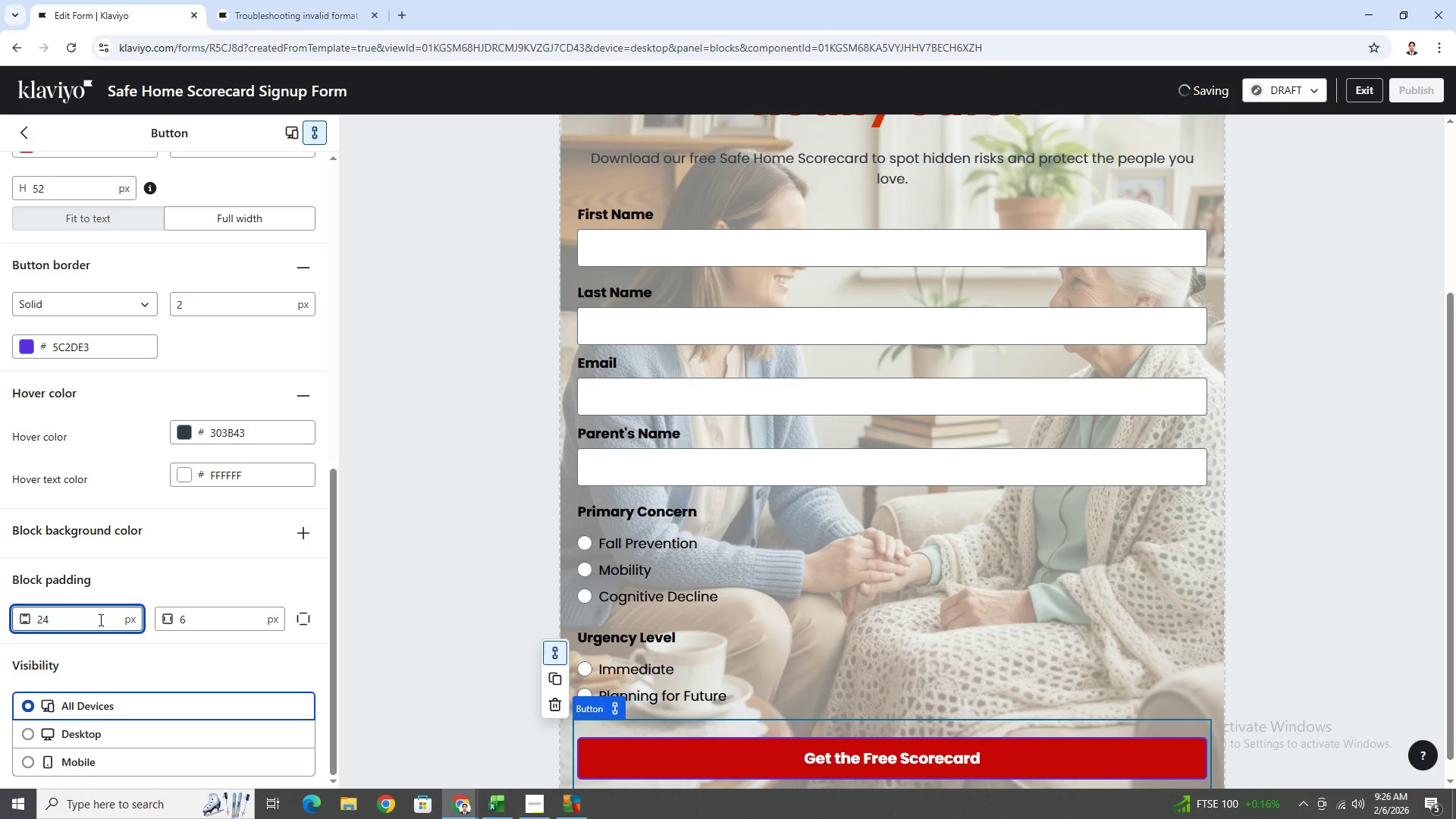 
scroll: coordinate [1260, 663], scroll_direction: down, amount: 9.0
 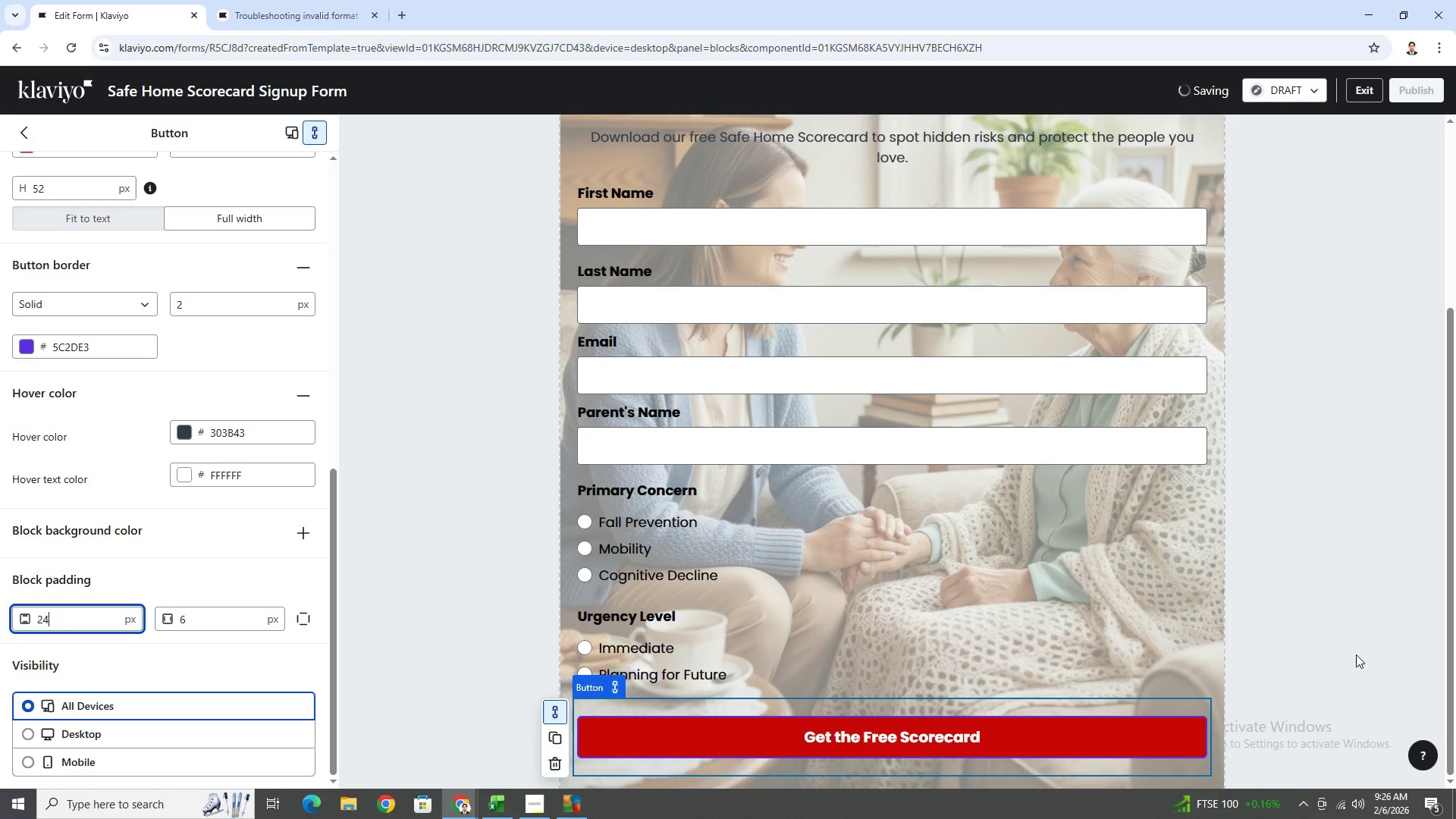 
left_click([1355, 657])
 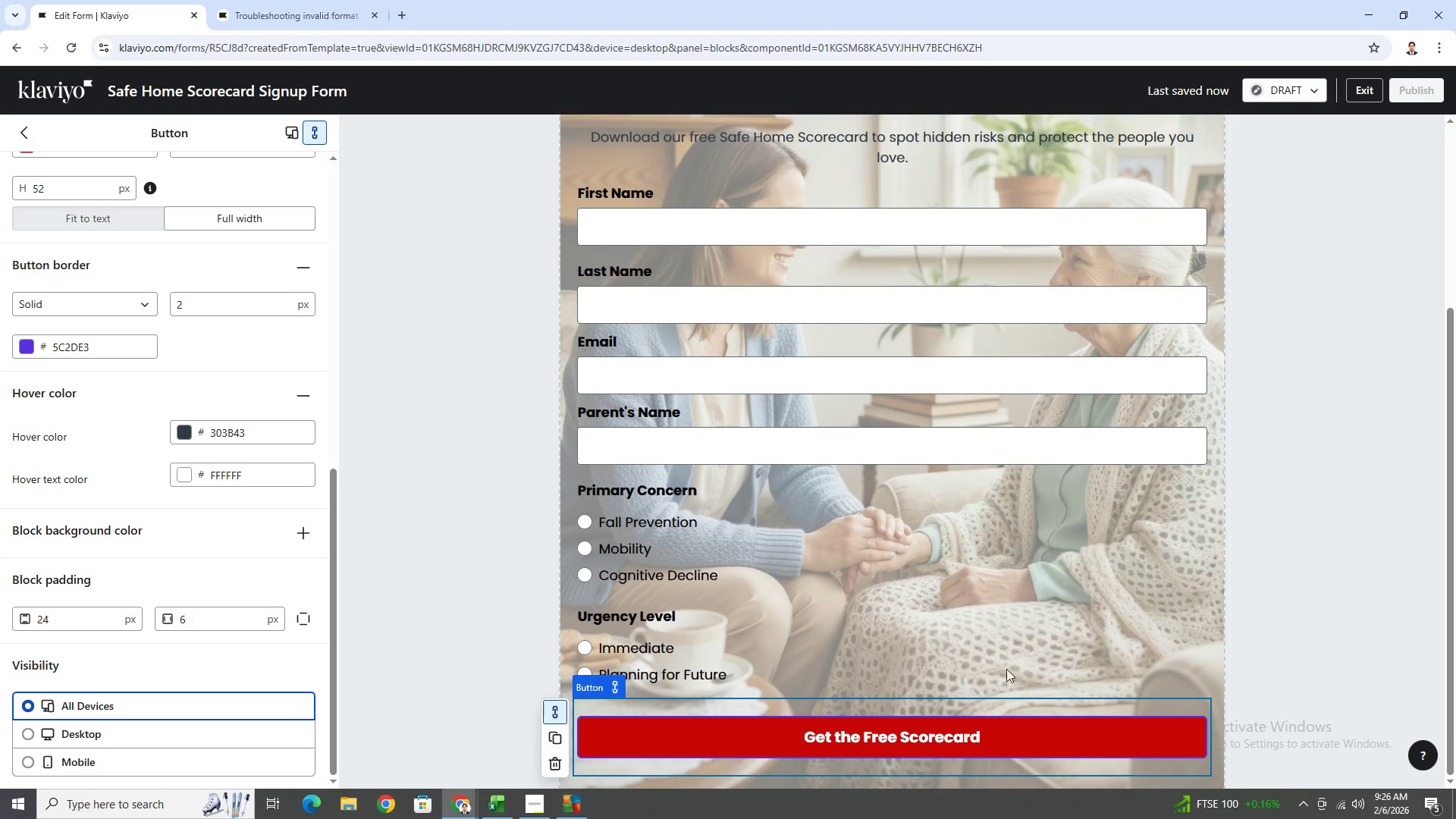 
left_click([926, 617])
 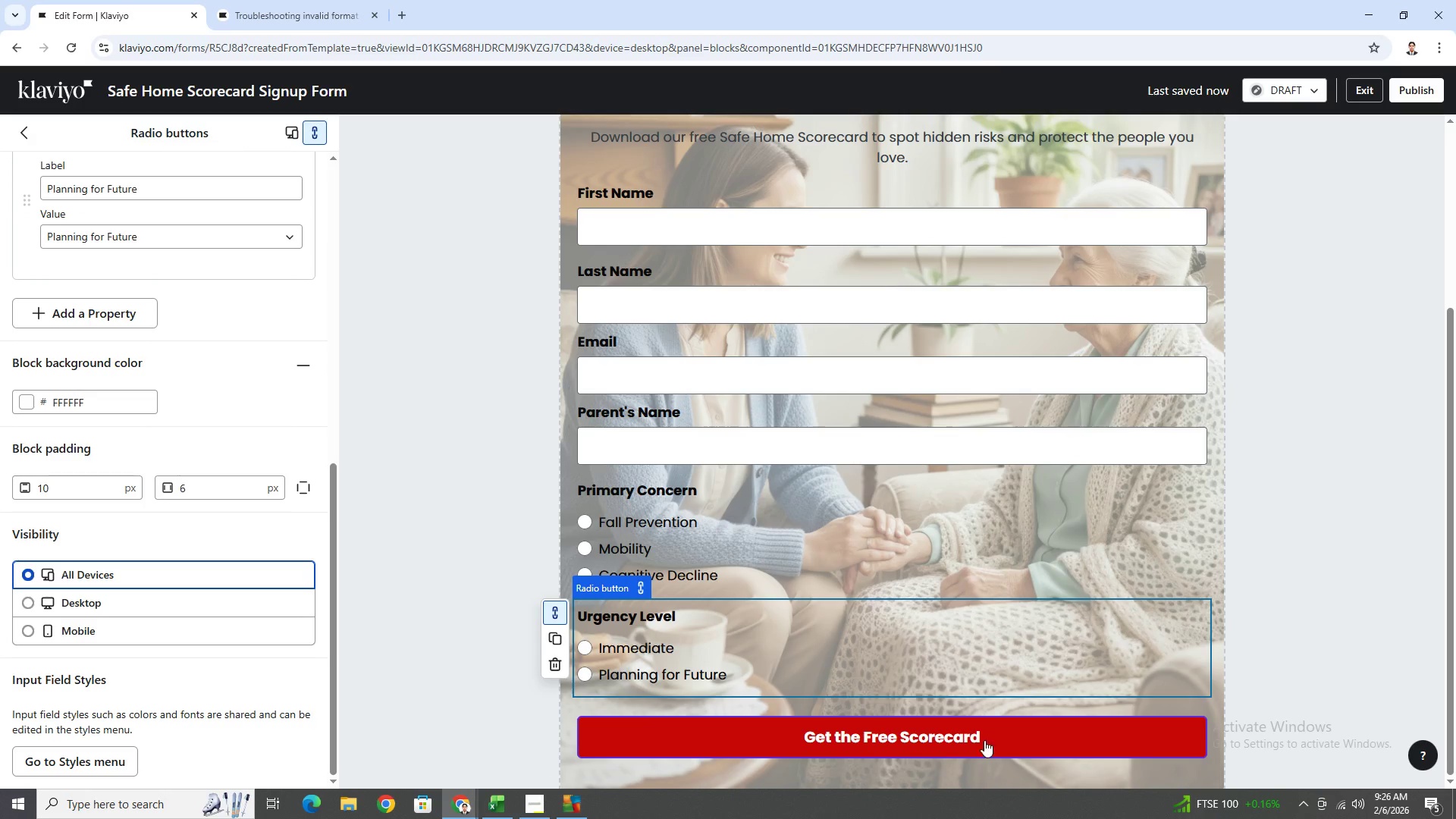 
scroll: coordinate [1074, 510], scroll_direction: down, amount: 2.0
 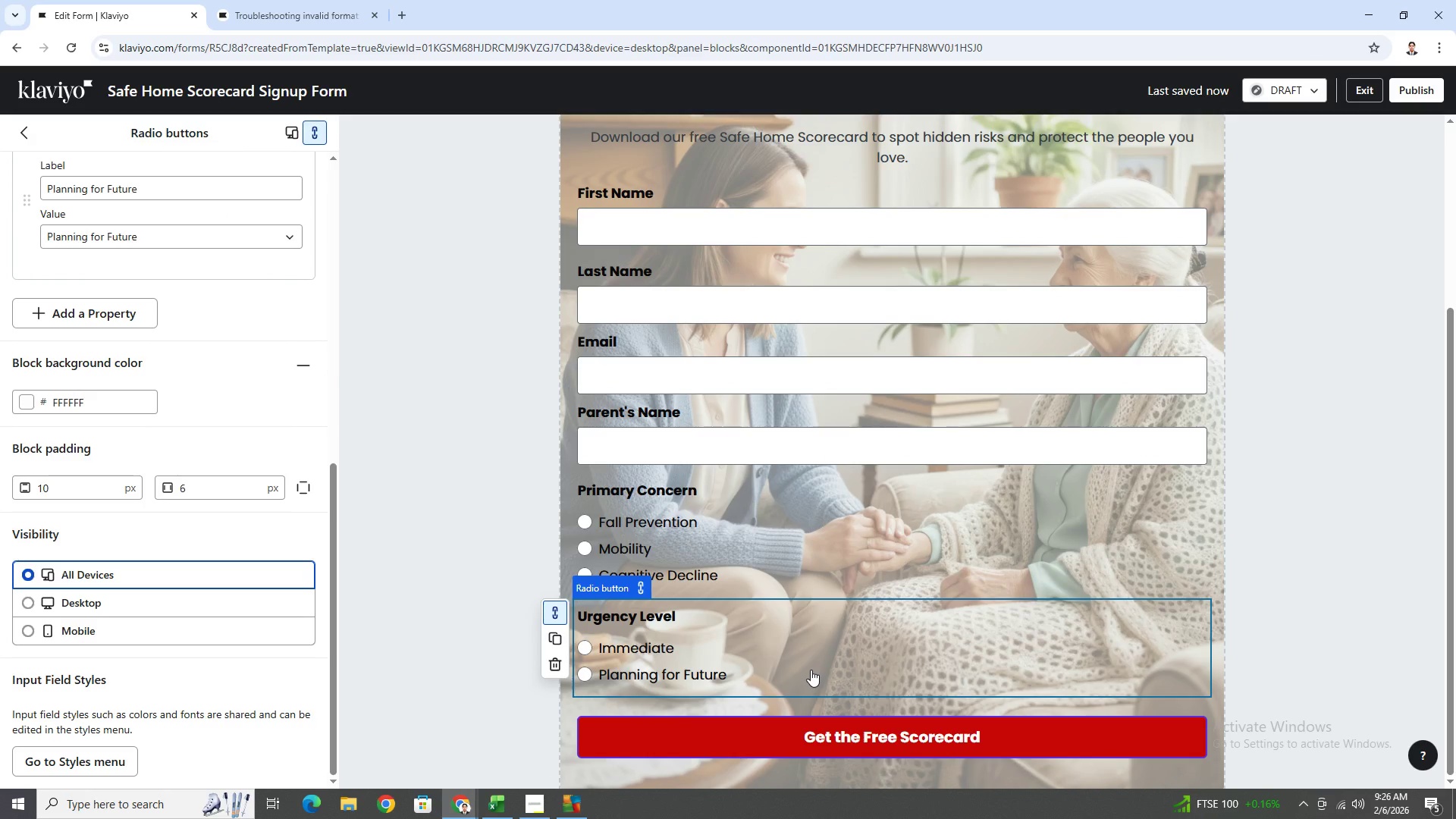 
left_click([811, 670])
 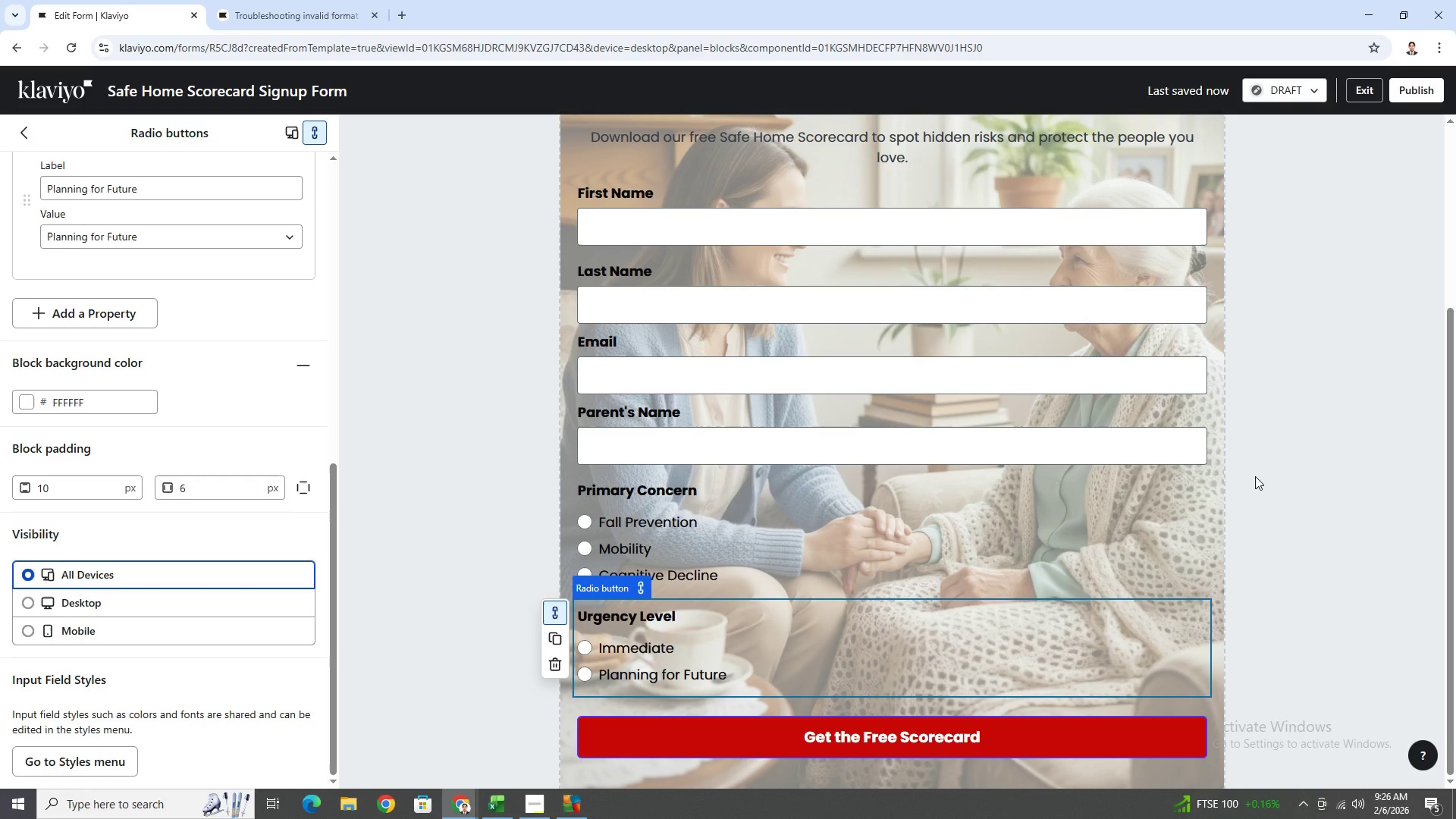 
left_click([1329, 379])
 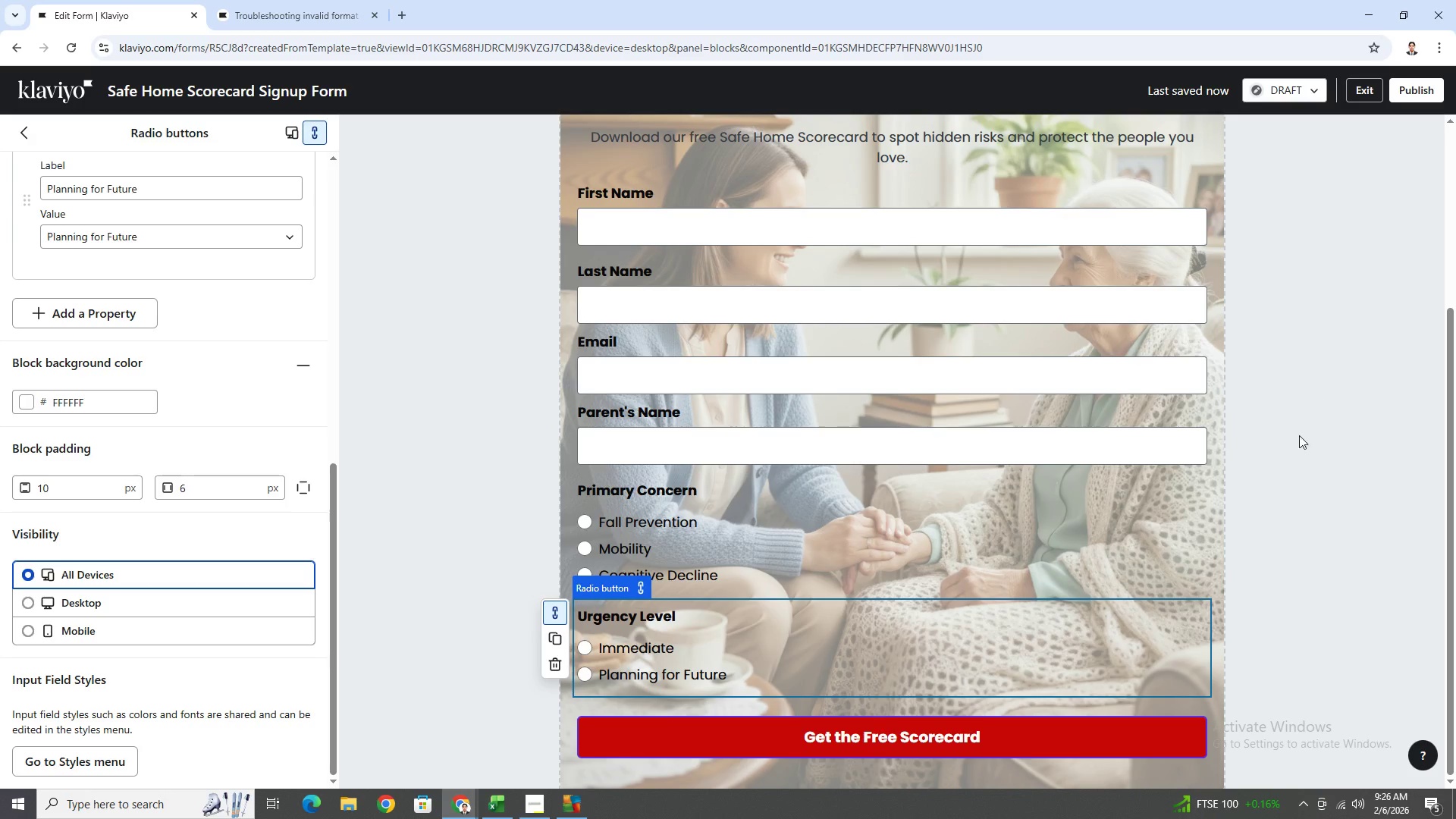 
scroll: coordinate [1288, 469], scroll_direction: up, amount: 5.0
 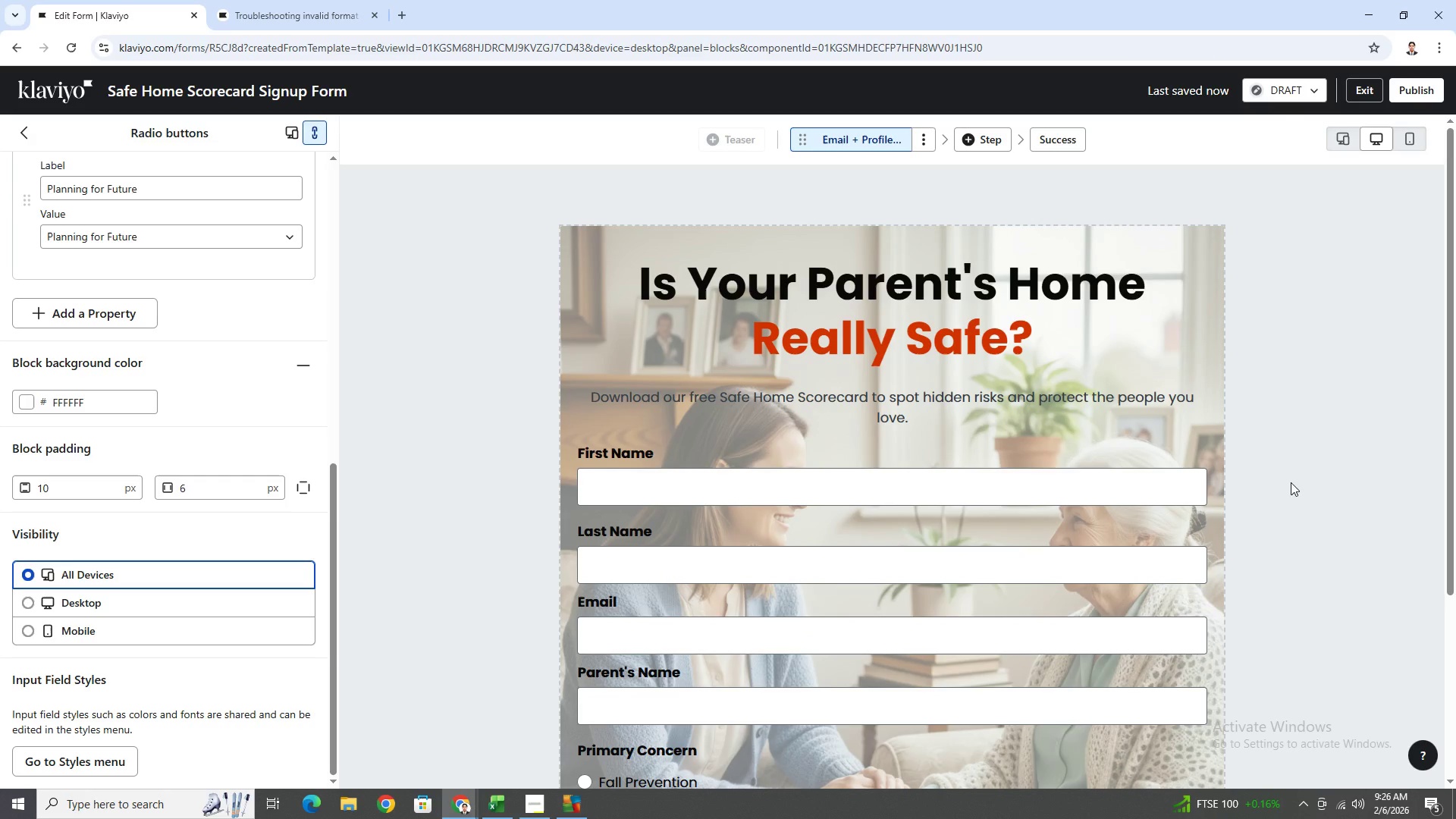 
scroll: coordinate [1259, 554], scroll_direction: down, amount: 10.0
 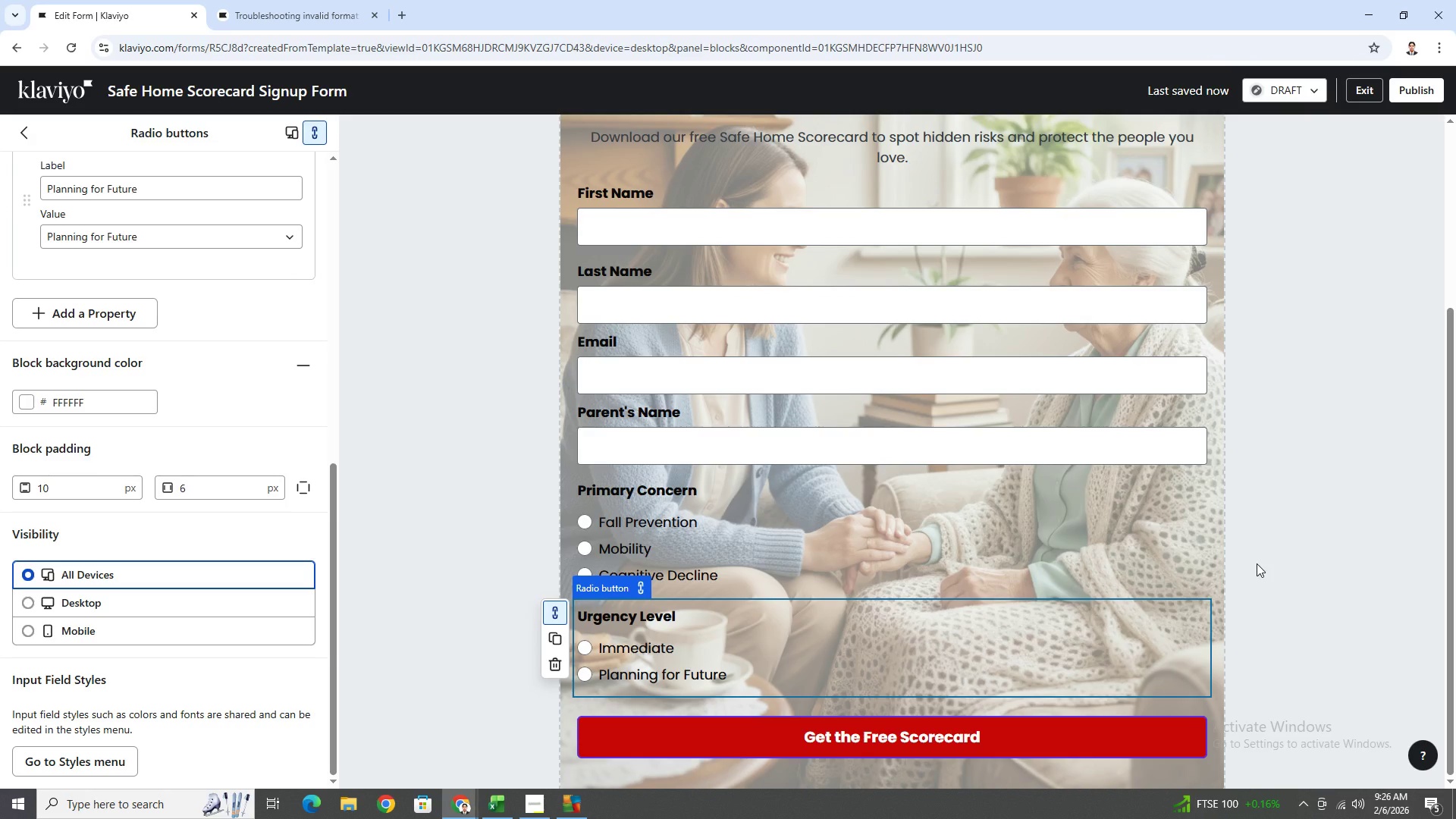 
scroll: coordinate [1257, 563], scroll_direction: up, amount: 4.0
 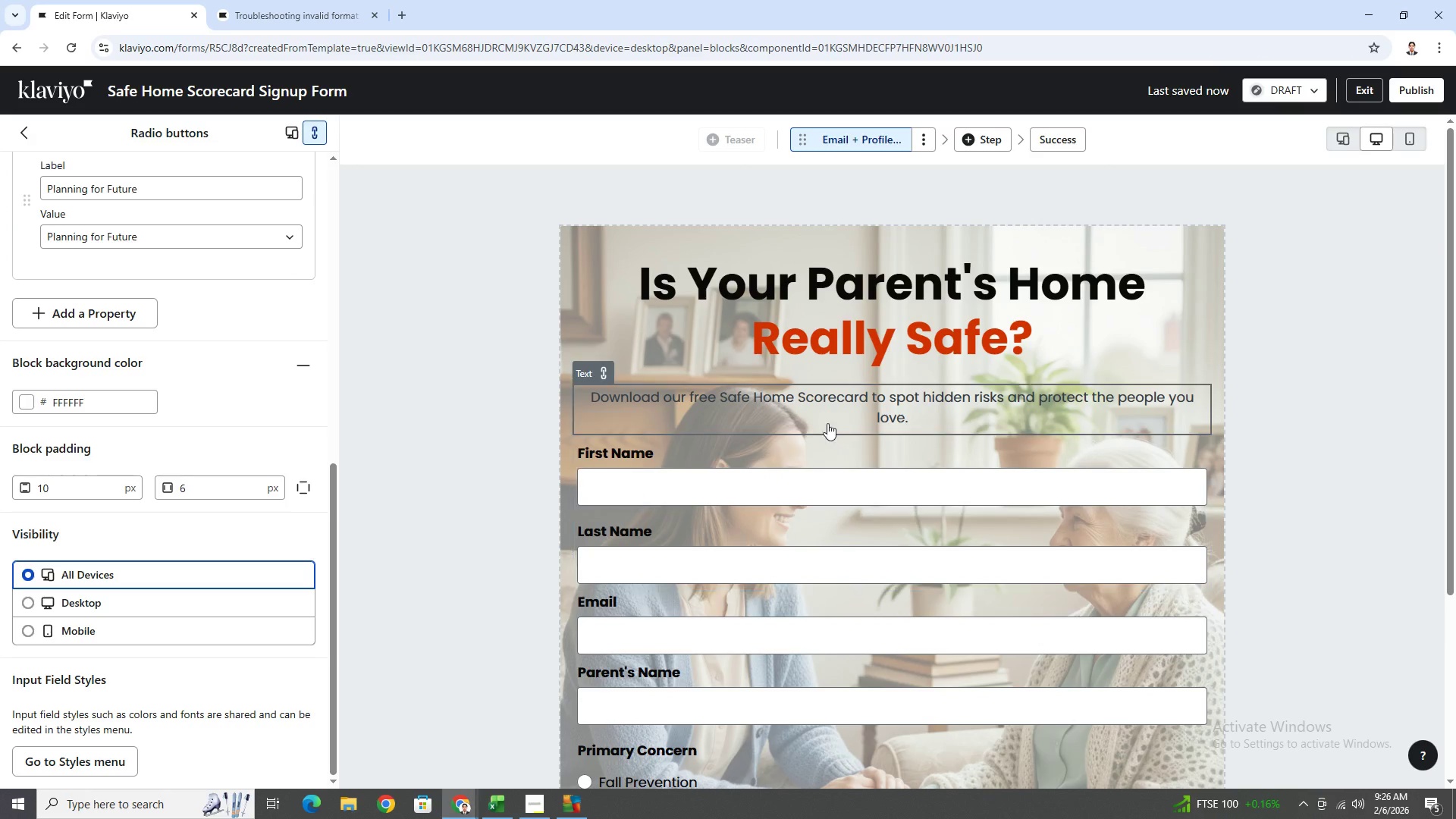 
scroll: coordinate [1282, 469], scroll_direction: down, amount: 8.0
 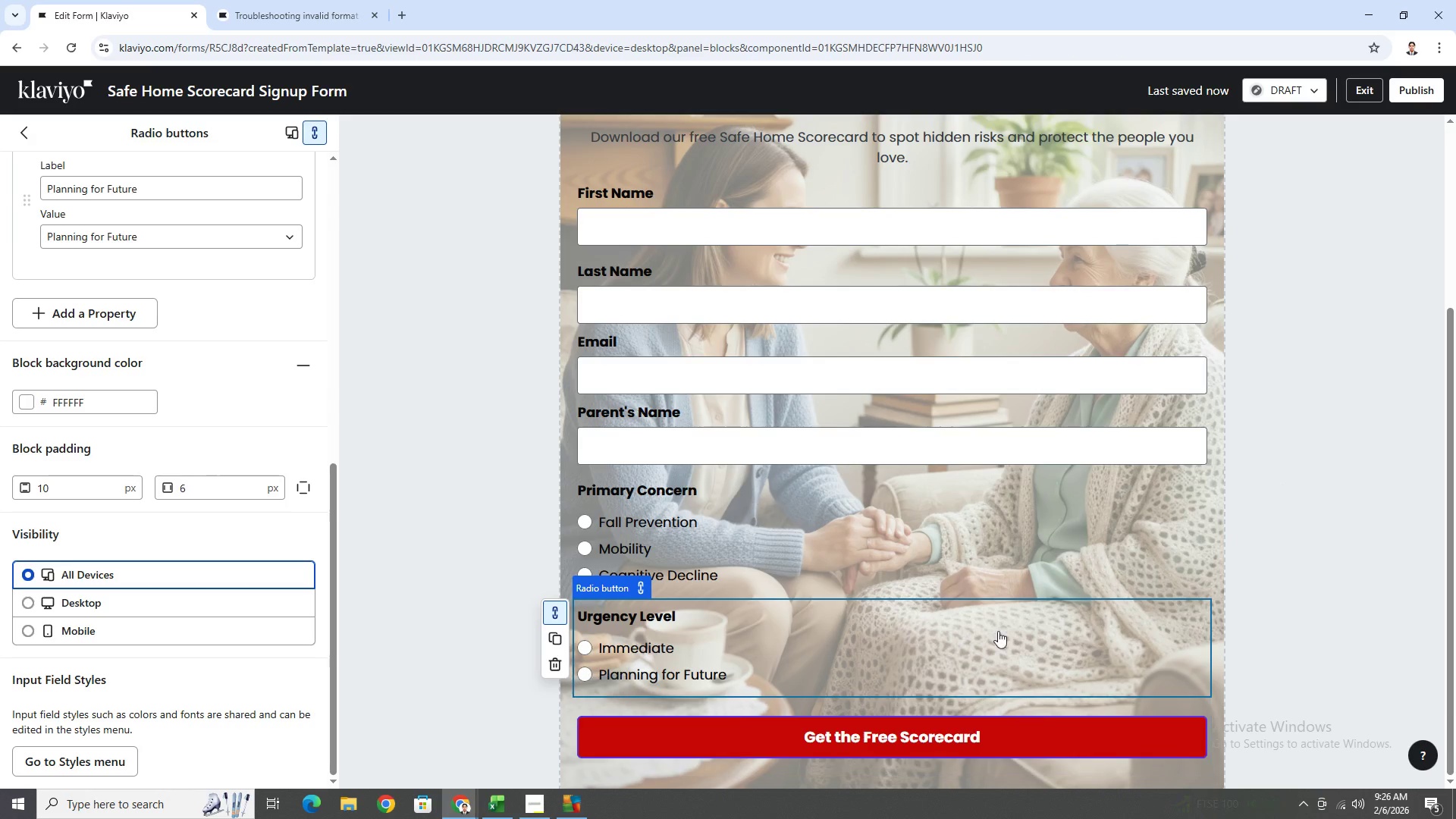 
left_click([999, 626])
 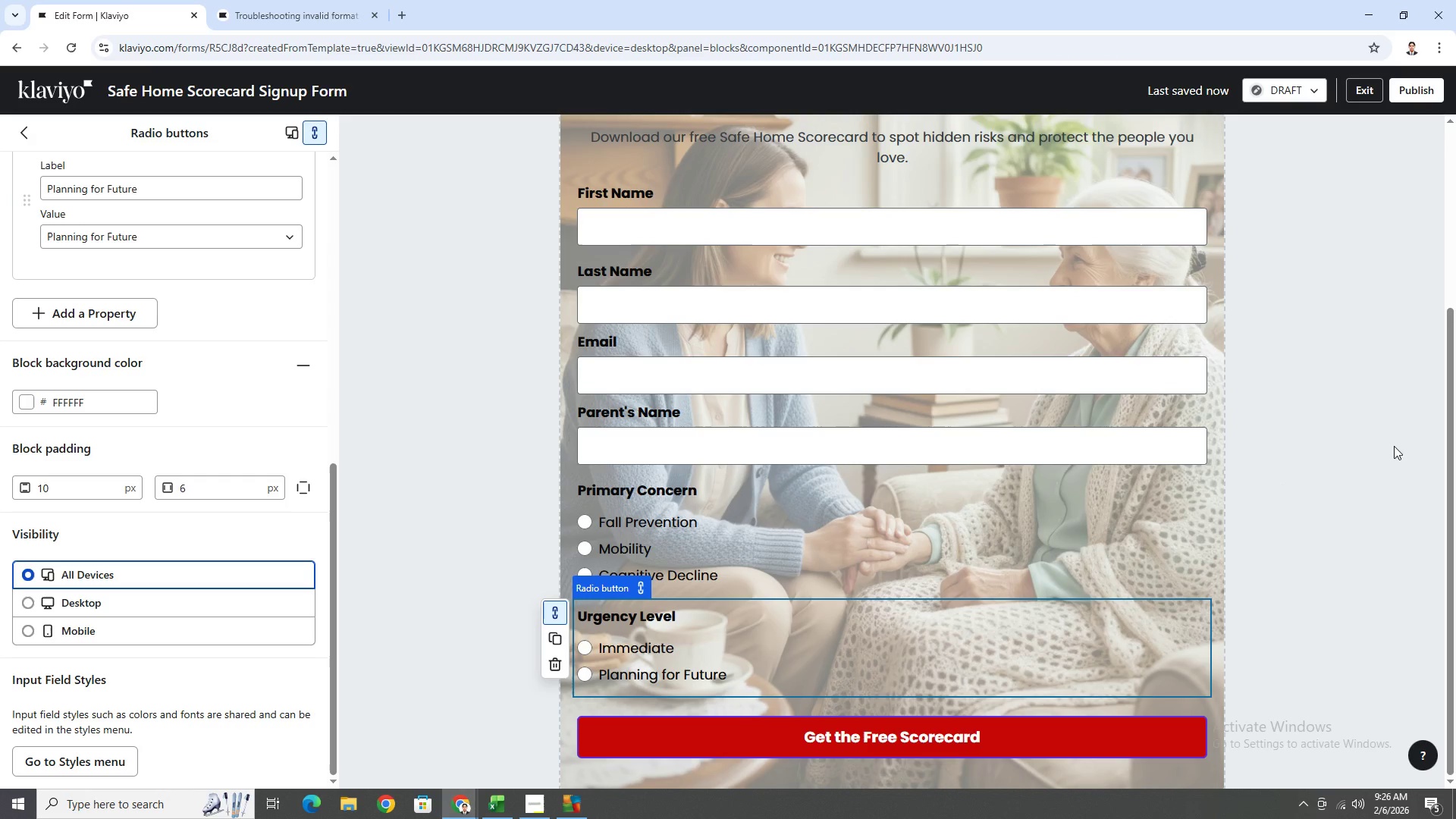 
scroll: coordinate [1392, 441], scroll_direction: up, amount: 3.0
 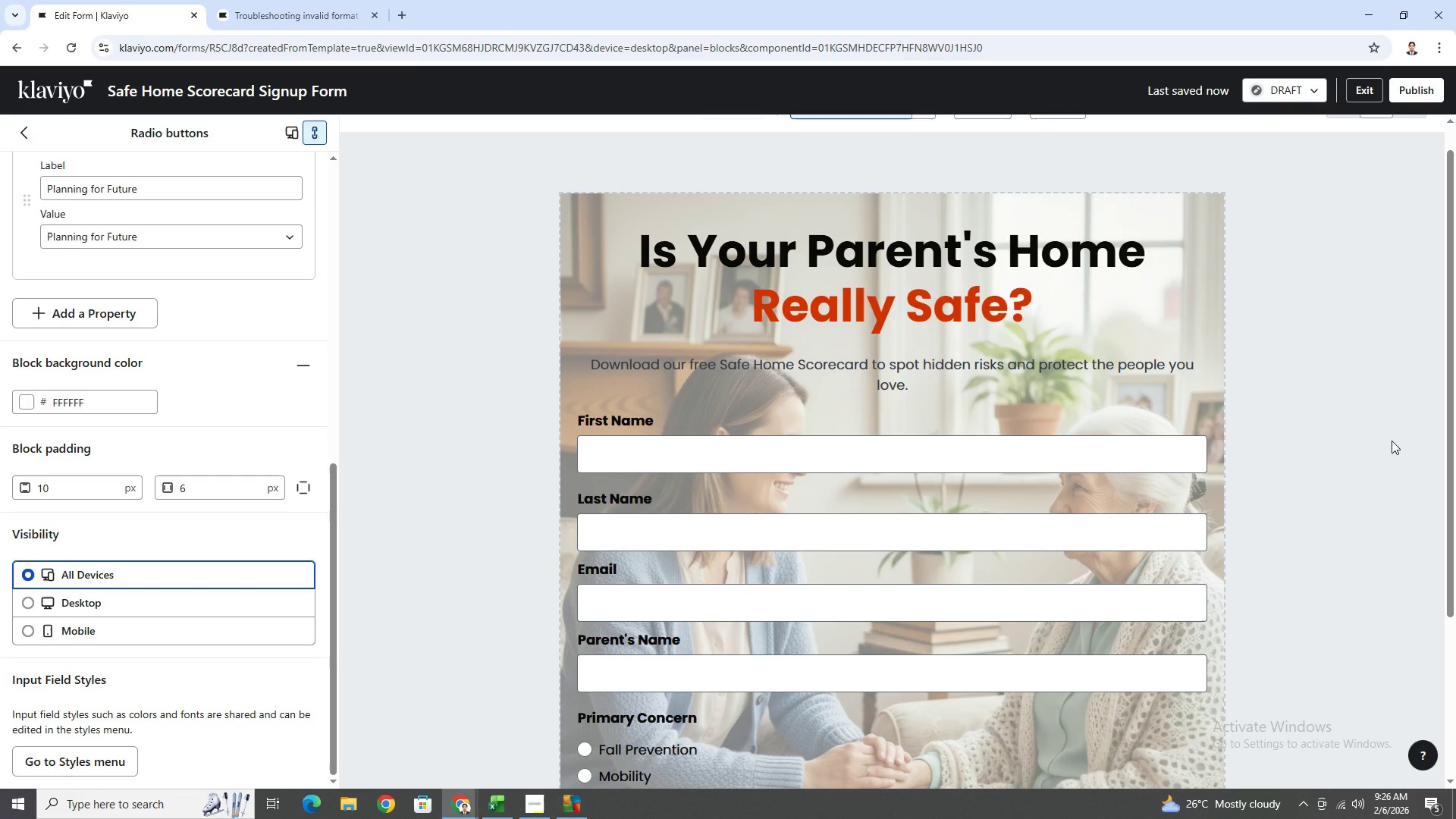 
wait(24.8)
 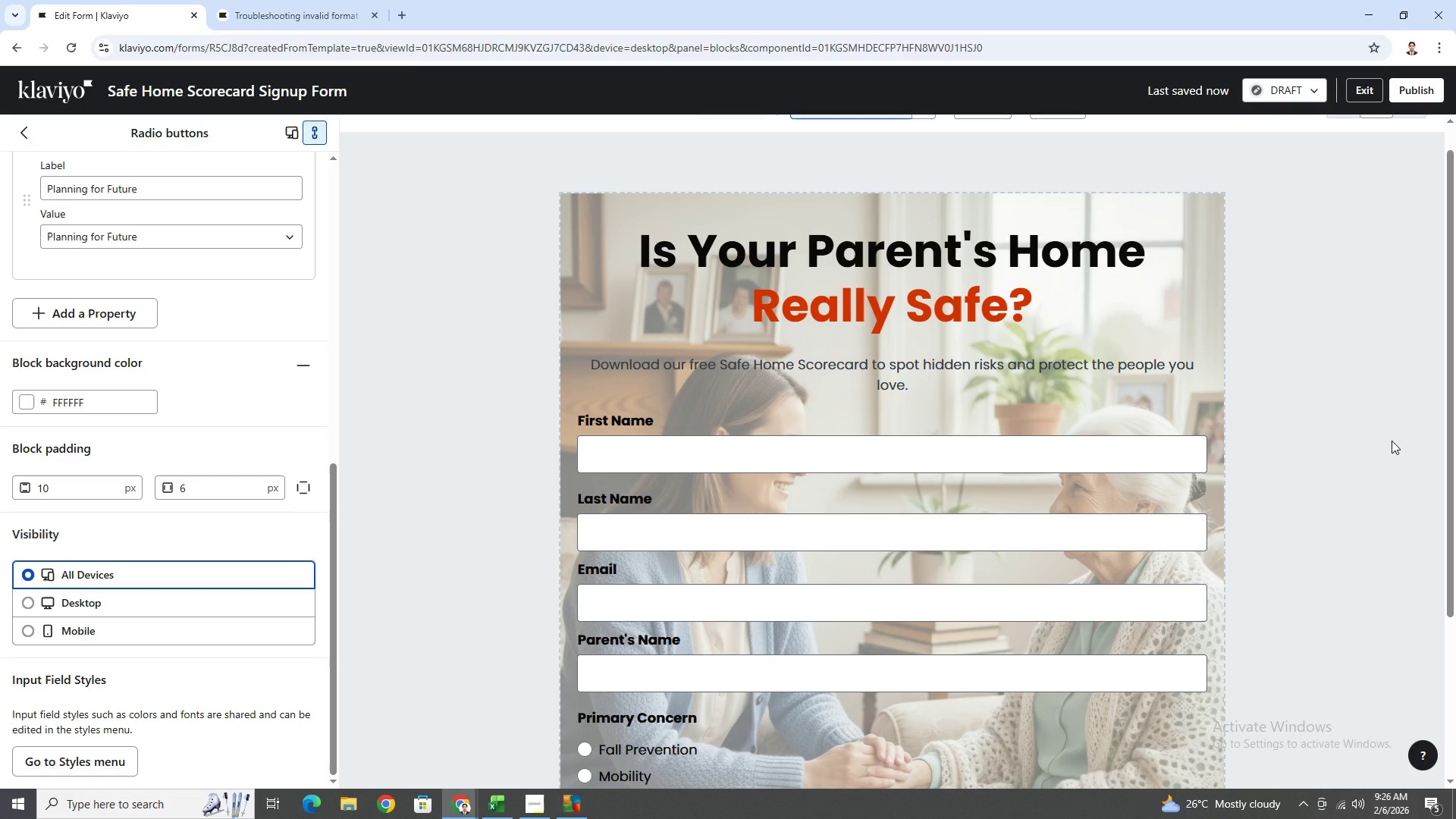 
scroll: coordinate [1143, 472], scroll_direction: down, amount: 7.0
 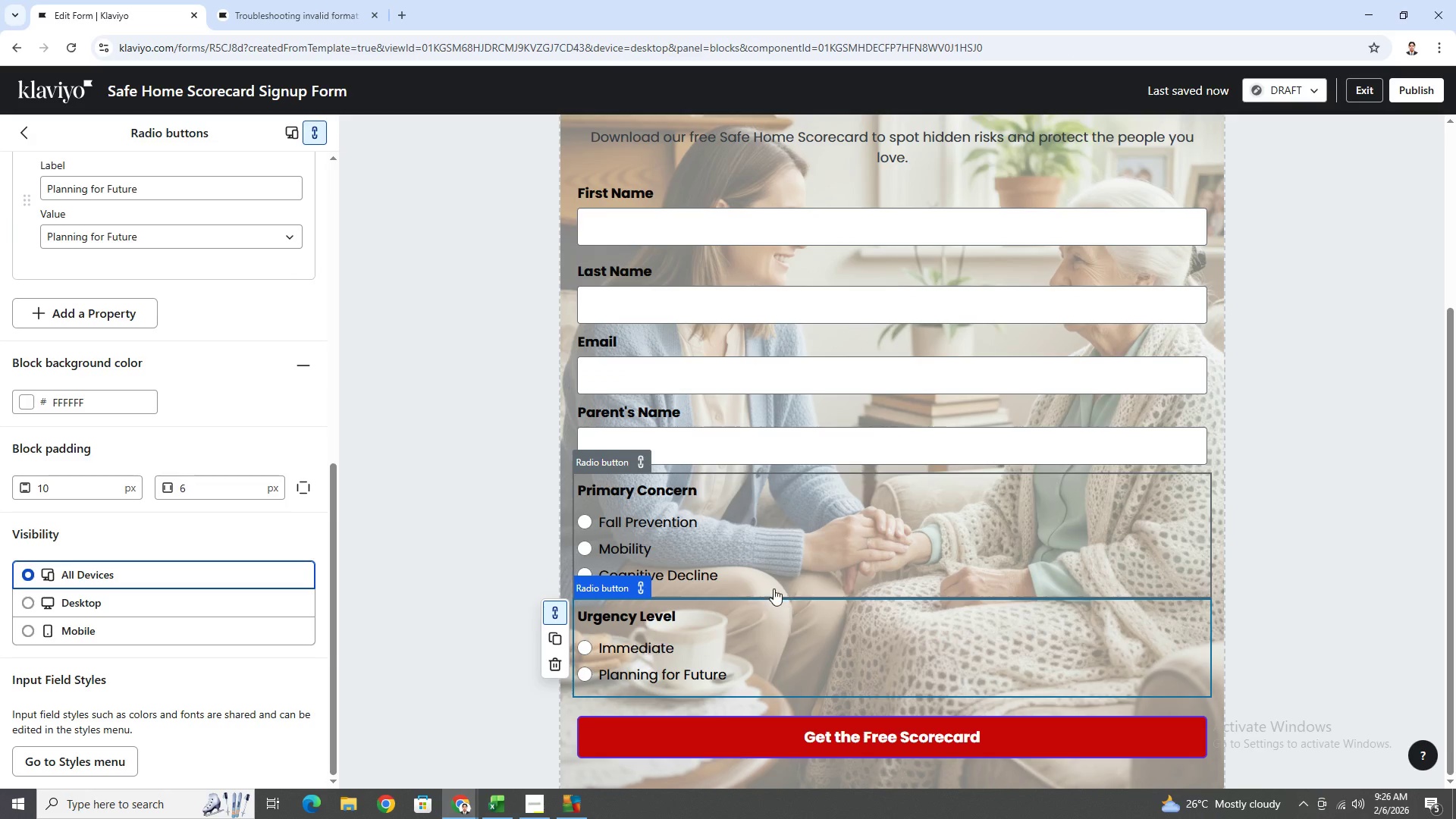 
left_click([587, 649])
 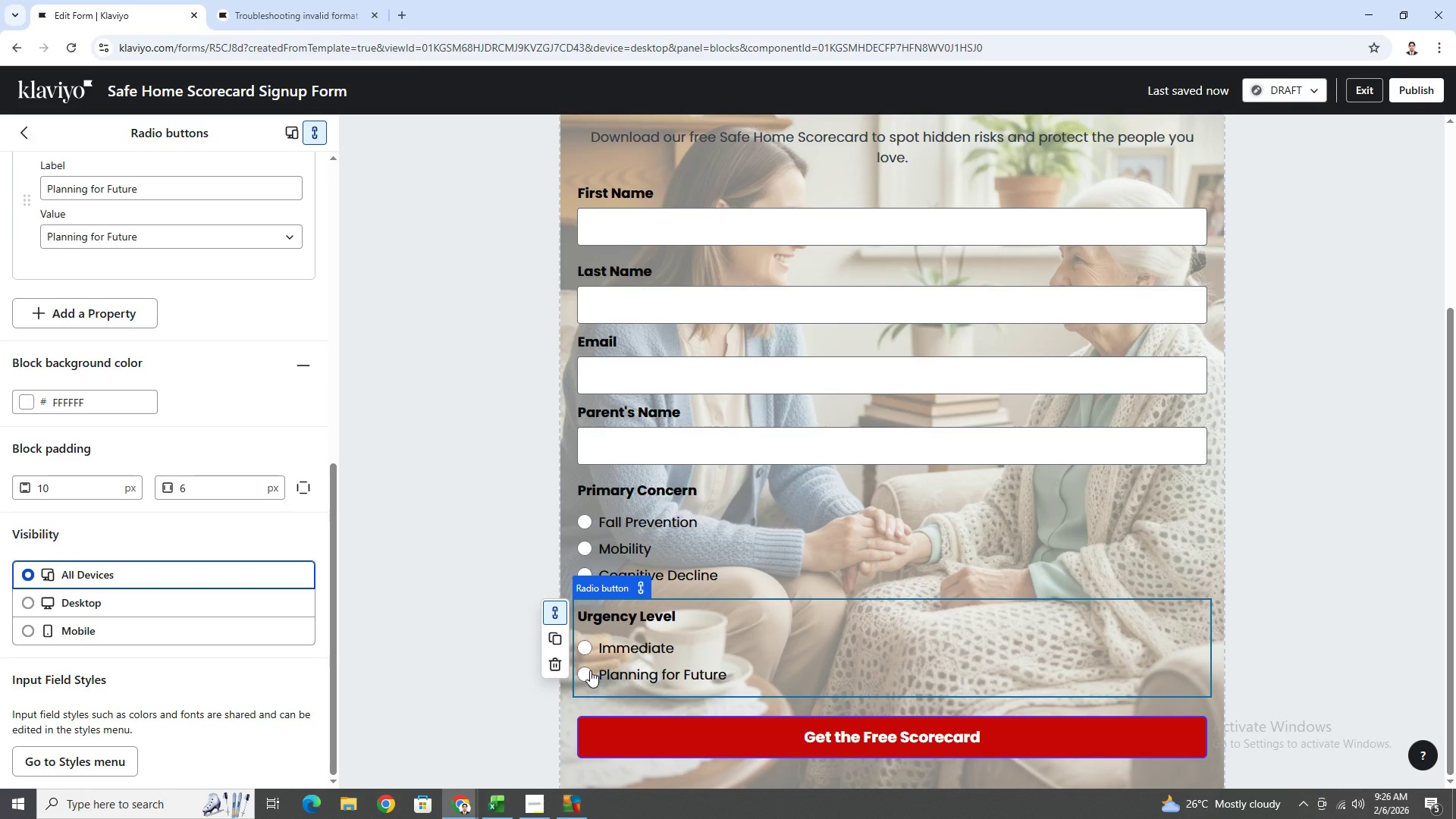 
left_click([588, 673])
 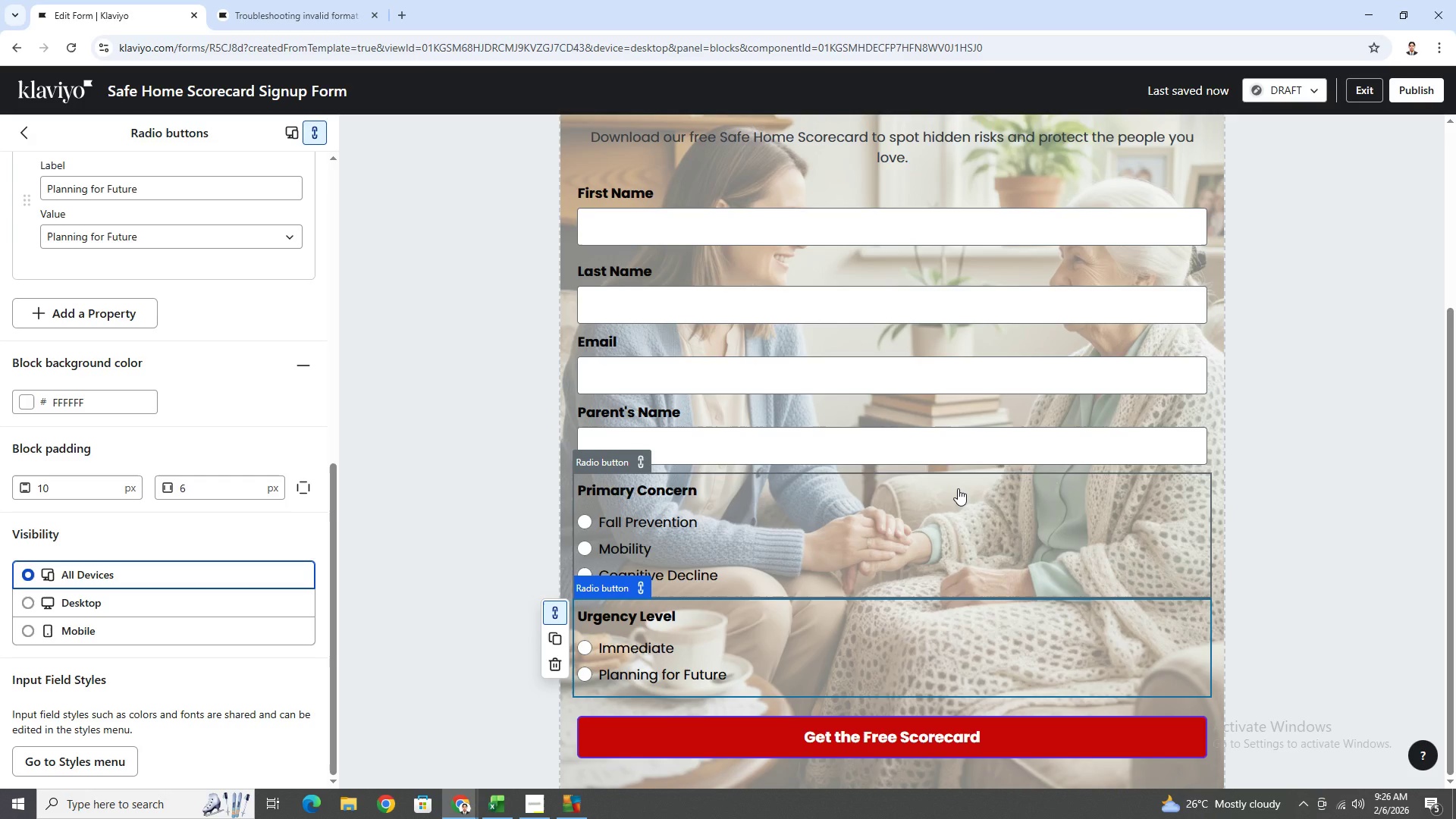 
scroll: coordinate [962, 486], scroll_direction: up, amount: 7.0
 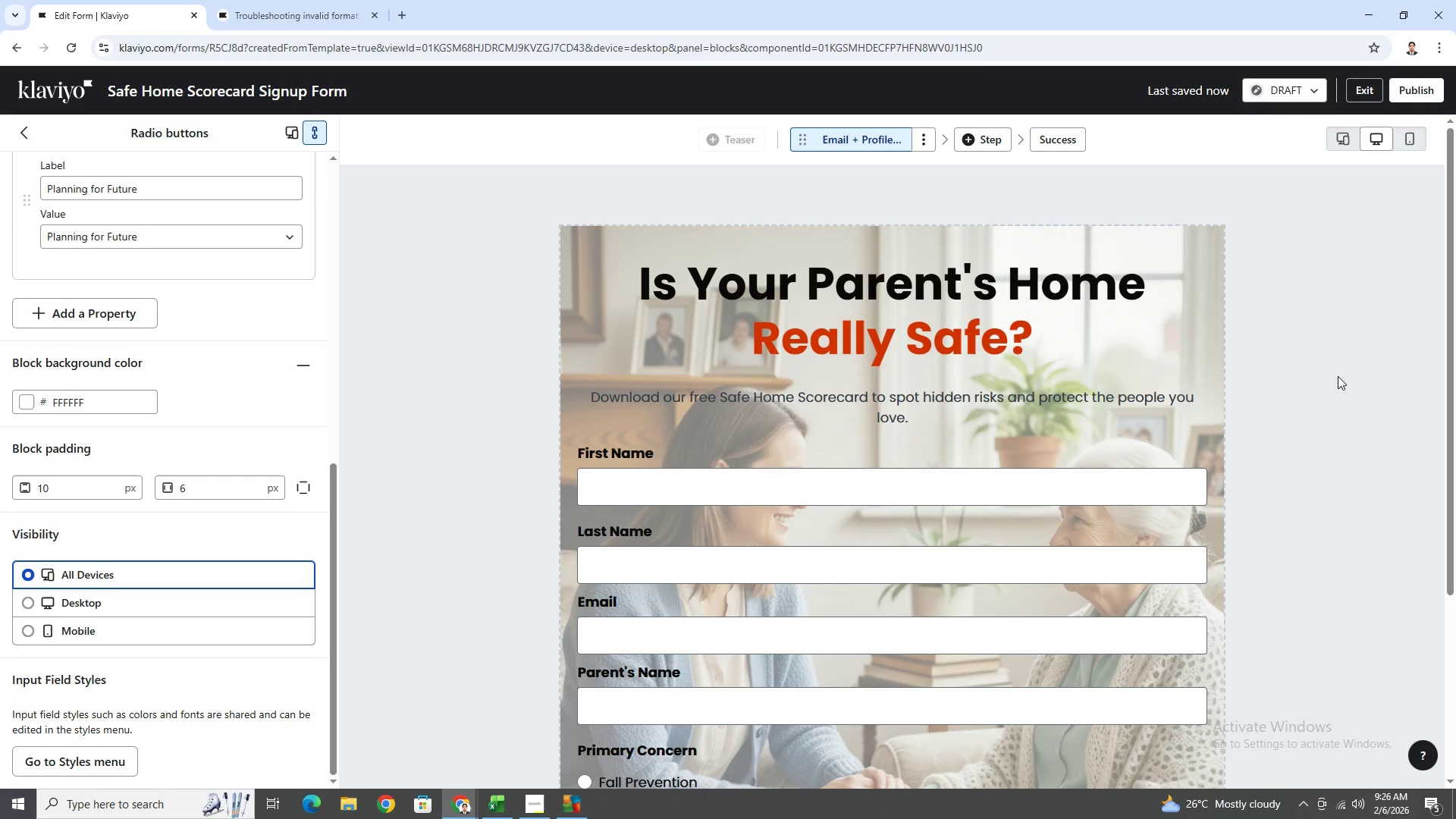 
scroll: coordinate [1338, 376], scroll_direction: down, amount: 11.0
 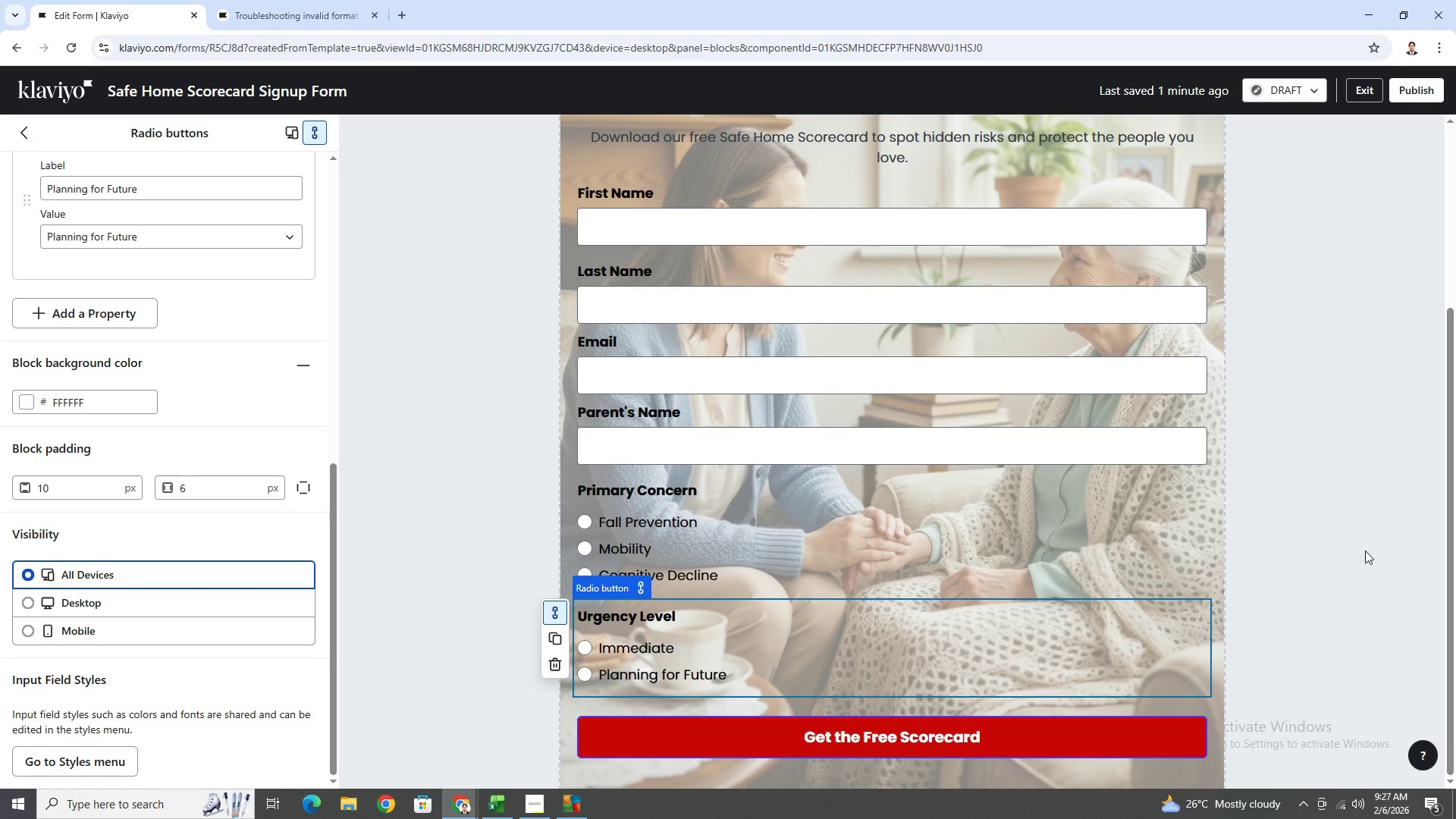 
scroll: coordinate [1366, 551], scroll_direction: up, amount: 5.0
 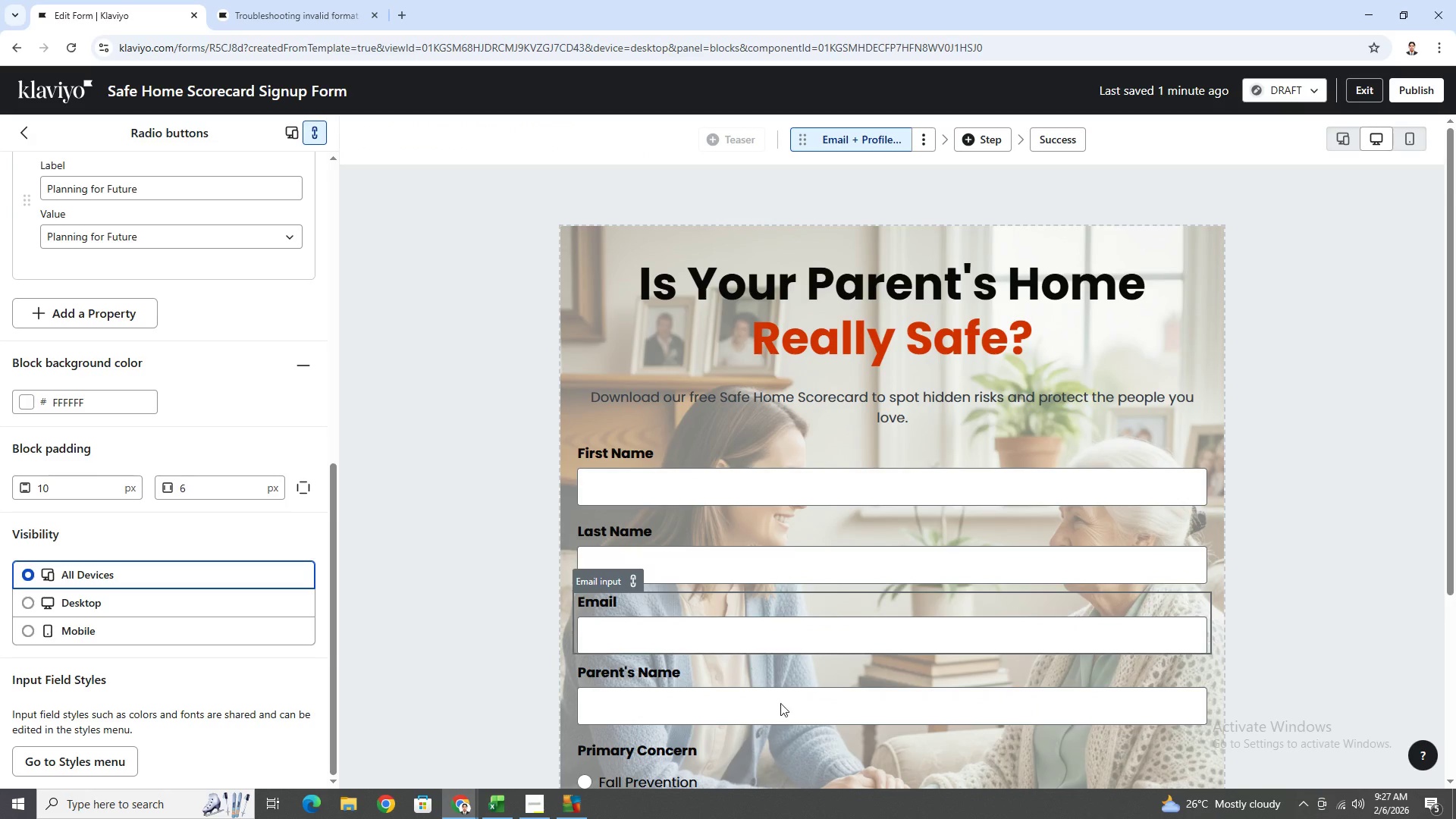 
mouse_move([491, 805])
 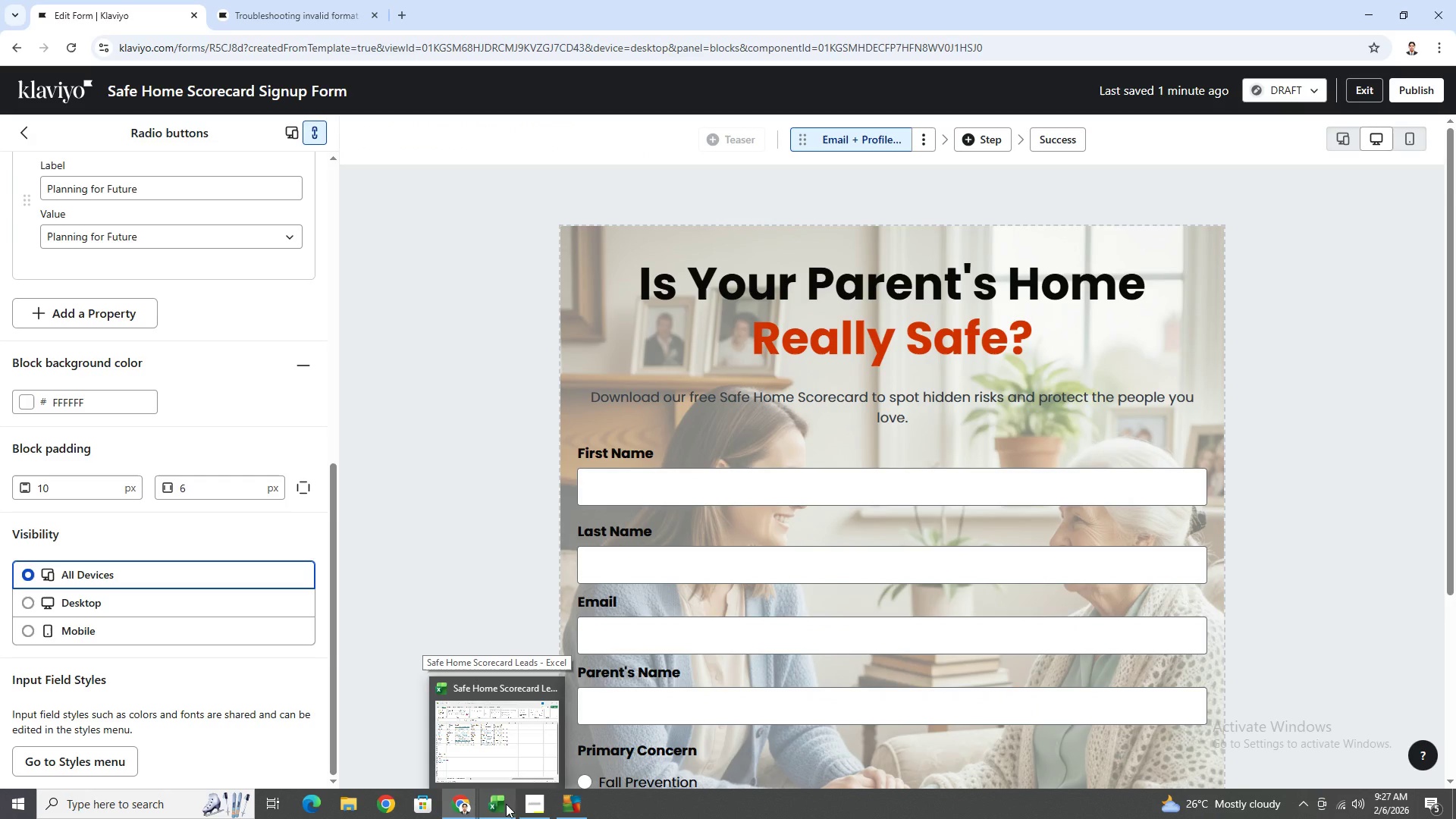 
left_click([526, 804])